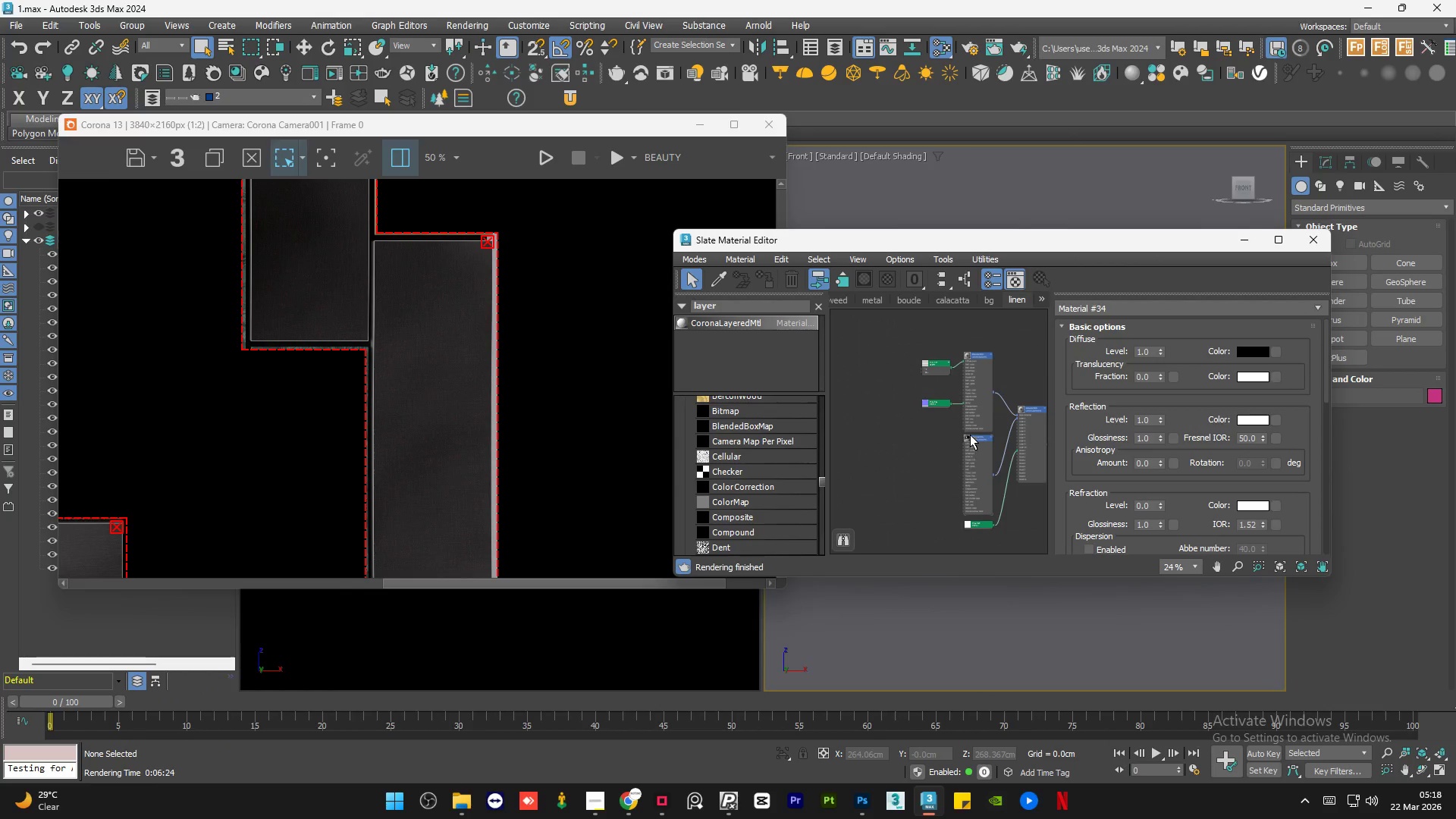 
scroll: coordinate [926, 403], scroll_direction: up, amount: 2.0
 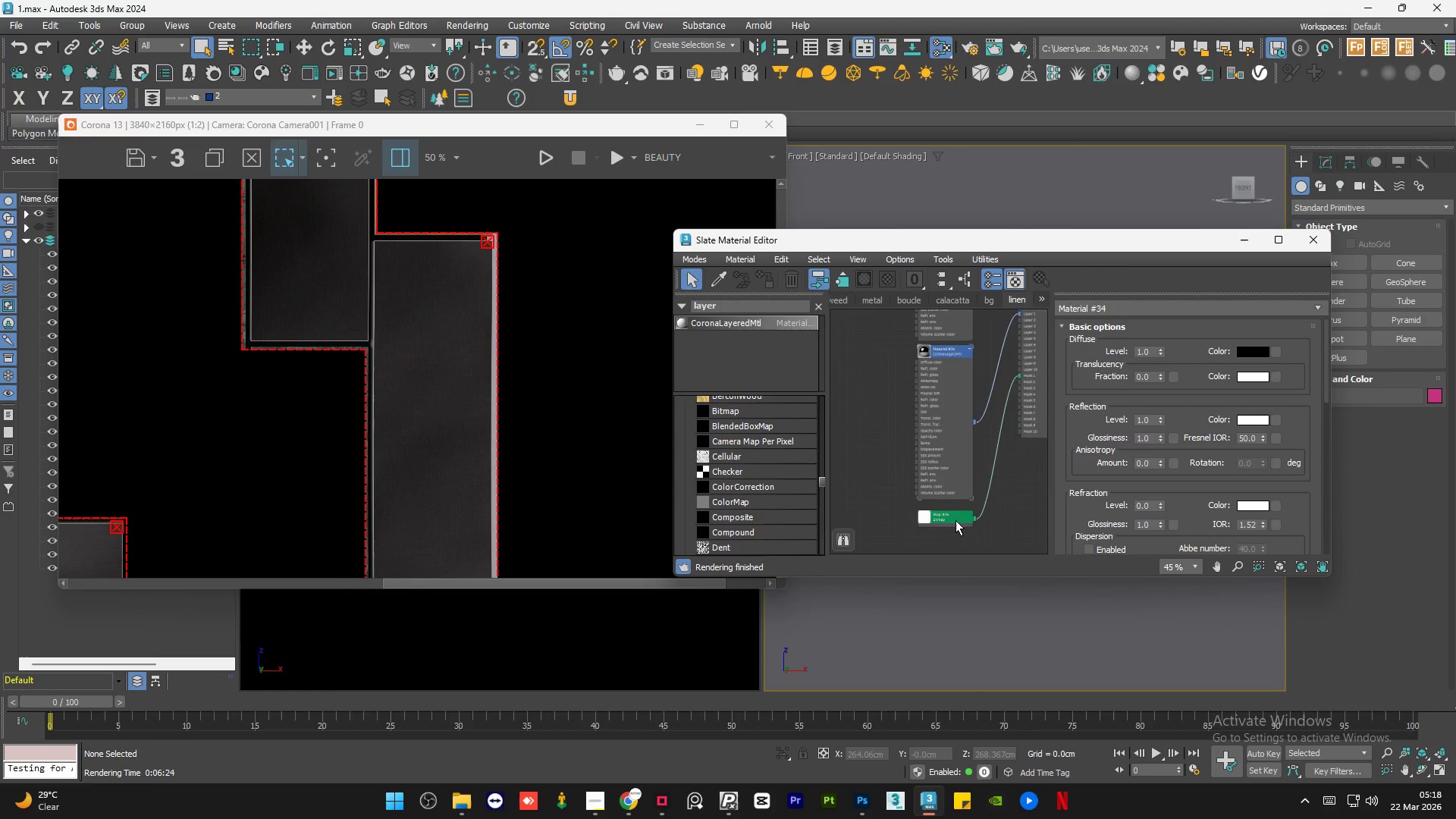 
left_click([637, 806])
 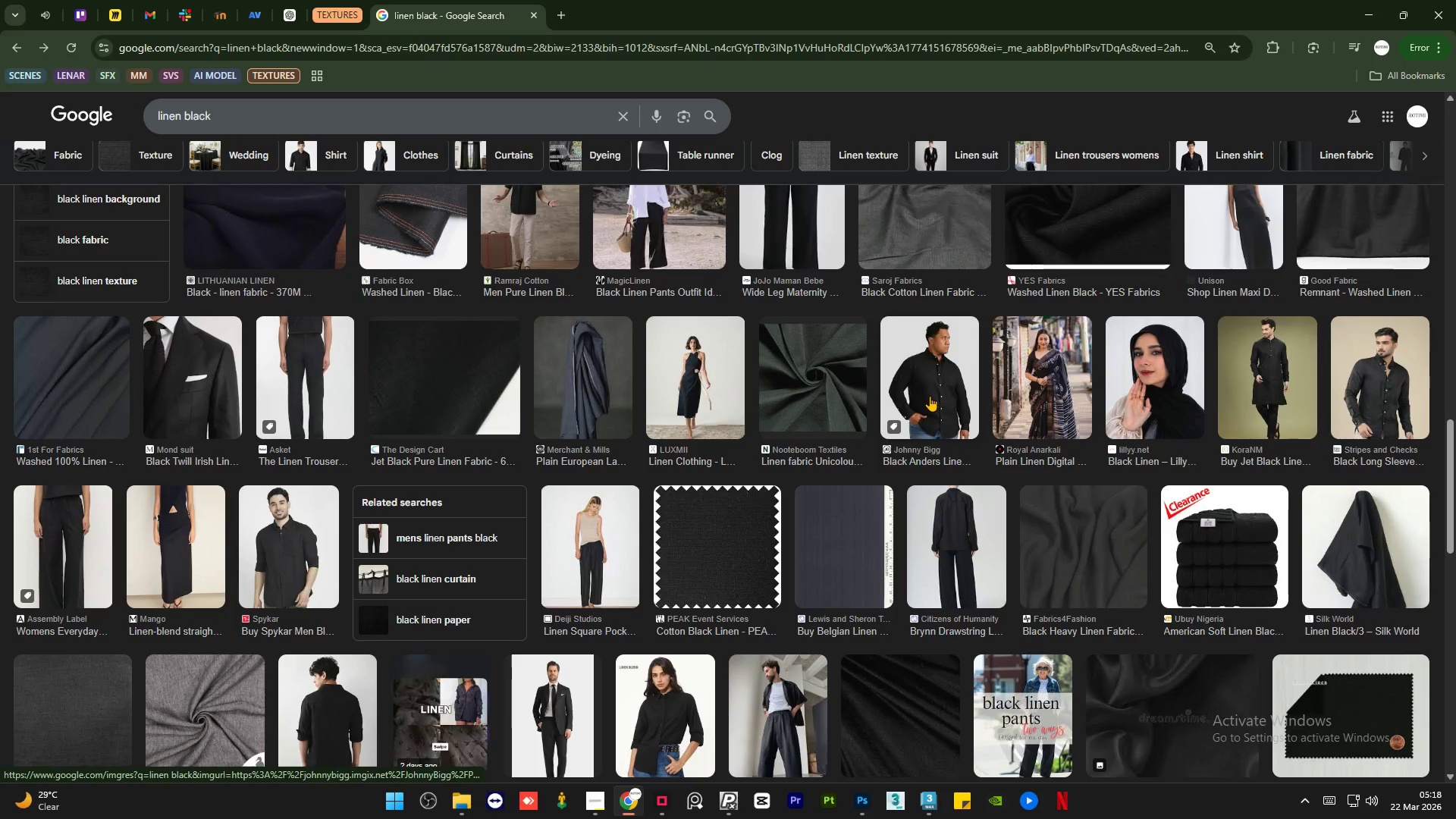 
scroll: coordinate [956, 520], scroll_direction: up, amount: 5.0
 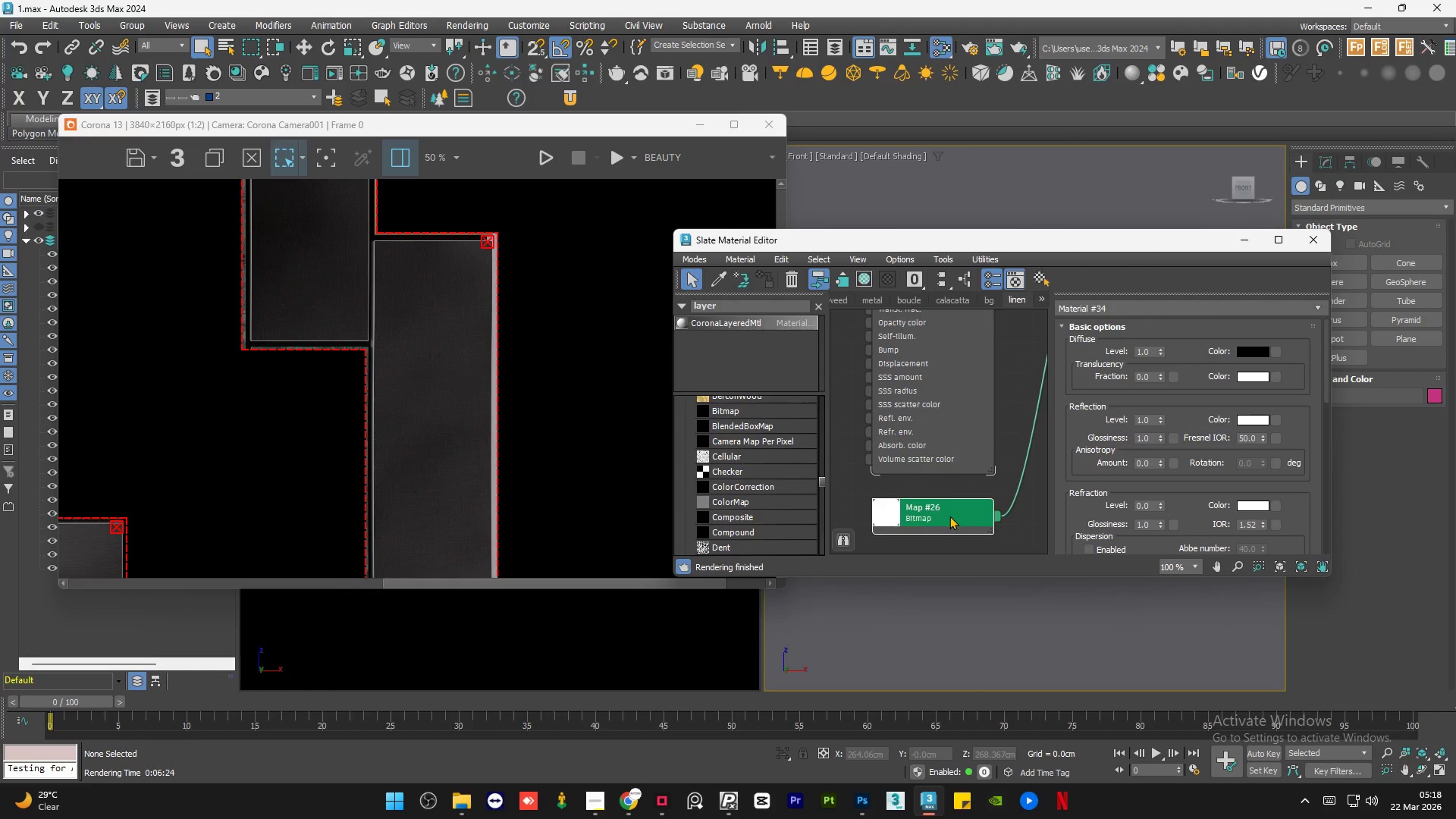 
scroll: coordinate [940, 504], scroll_direction: down, amount: 4.0
 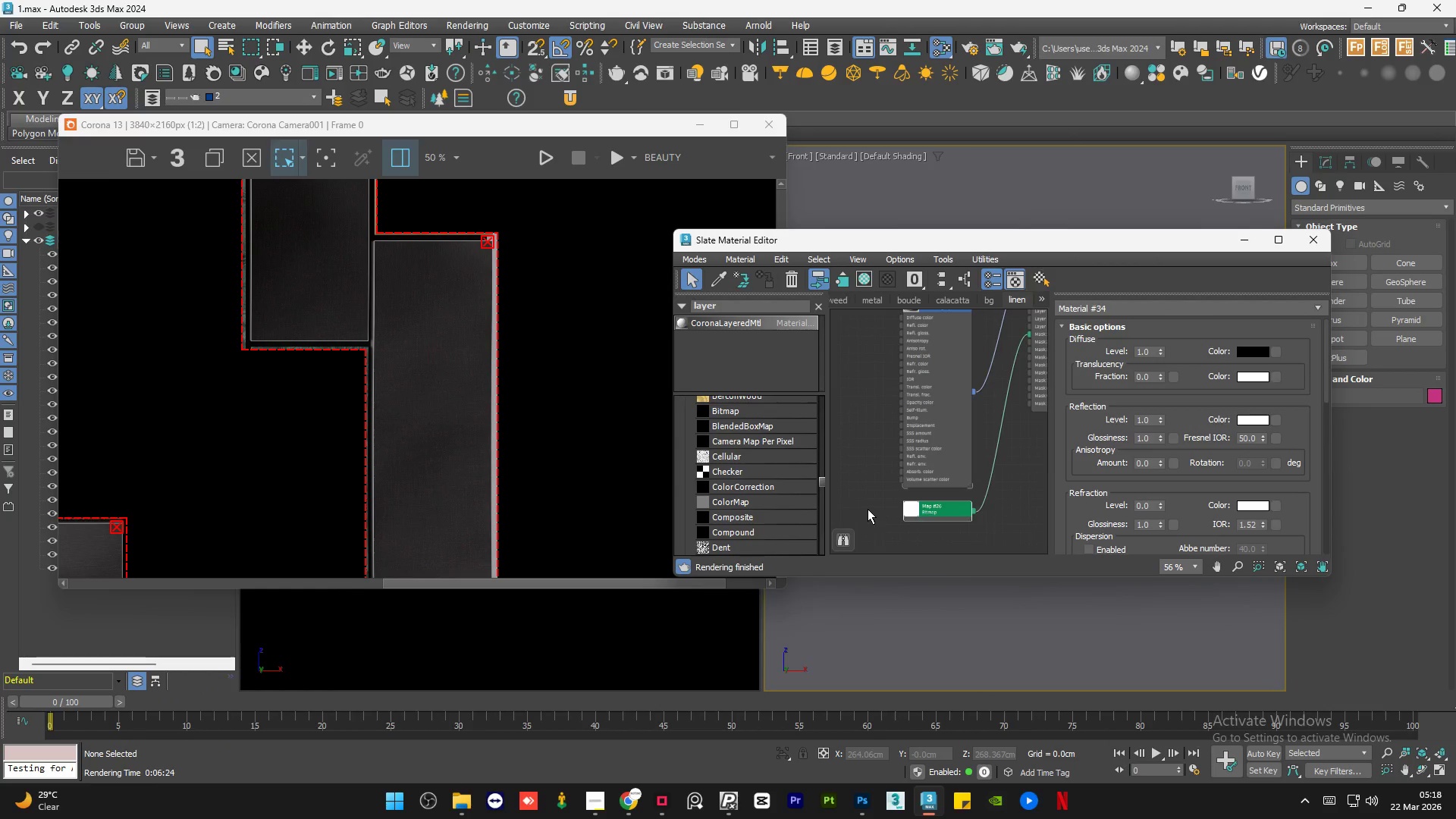 
left_click([730, 555])
 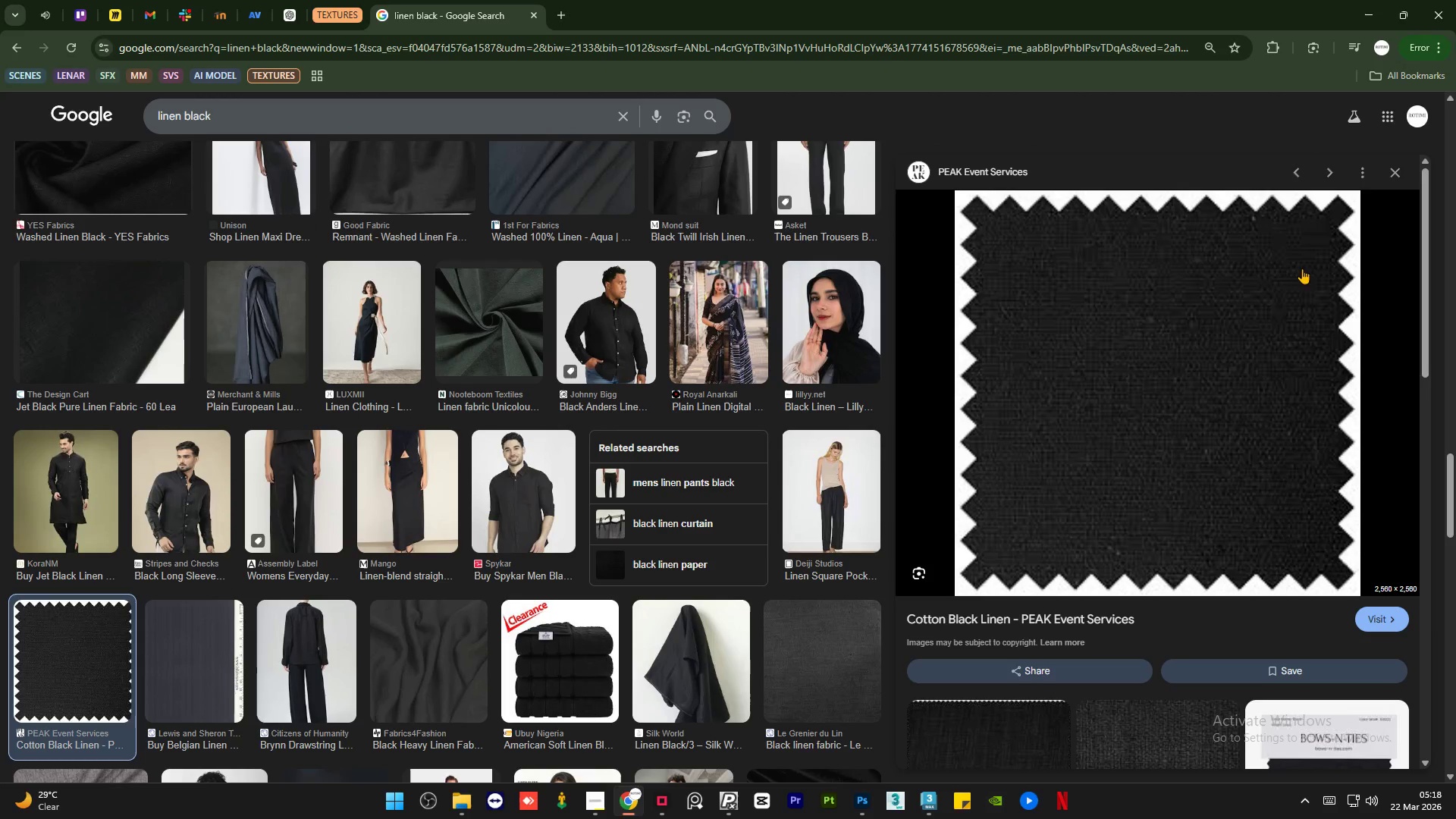 
left_click([1397, 173])
 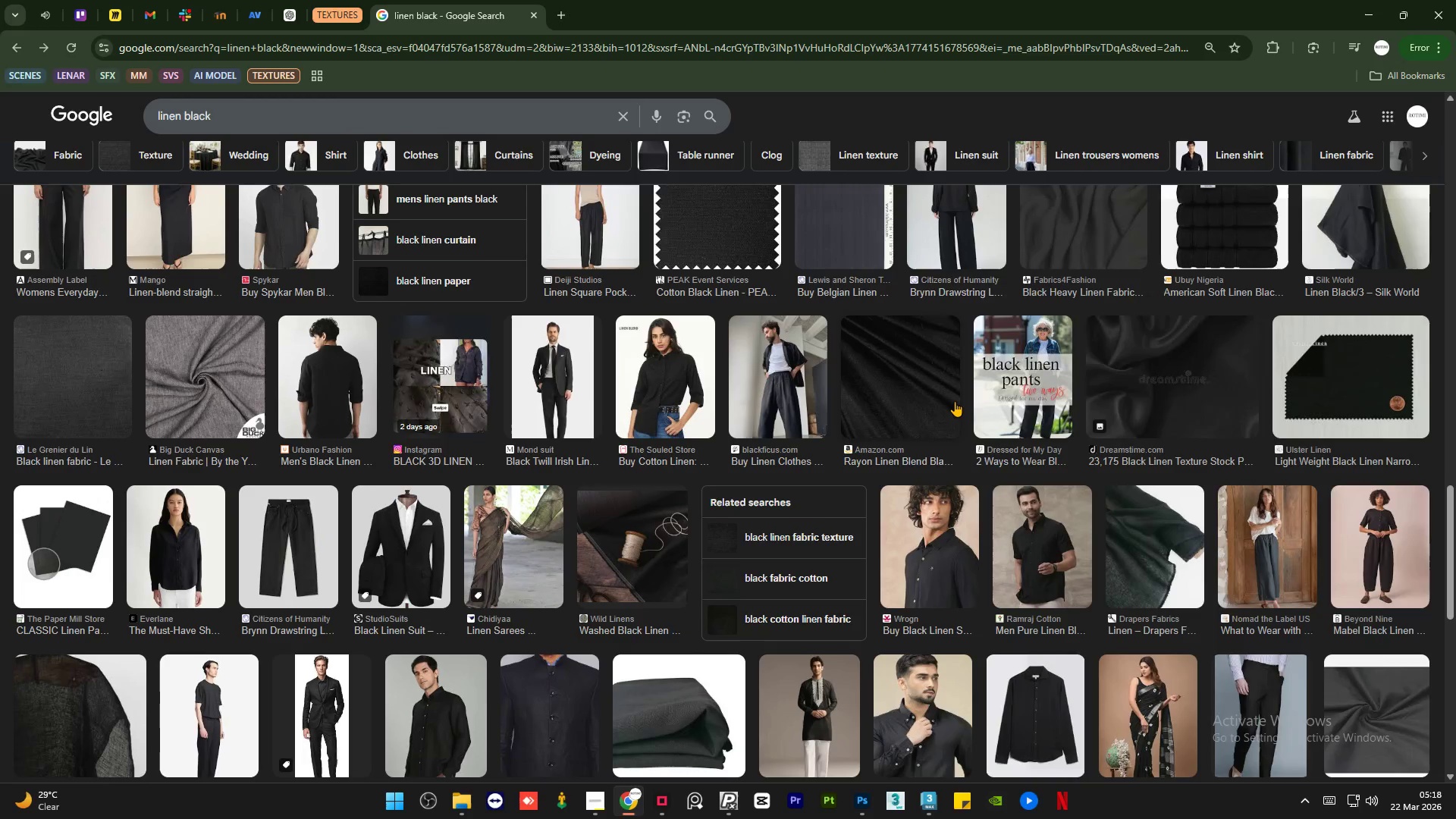 
scroll: coordinate [883, 362], scroll_direction: up, amount: 1.0
 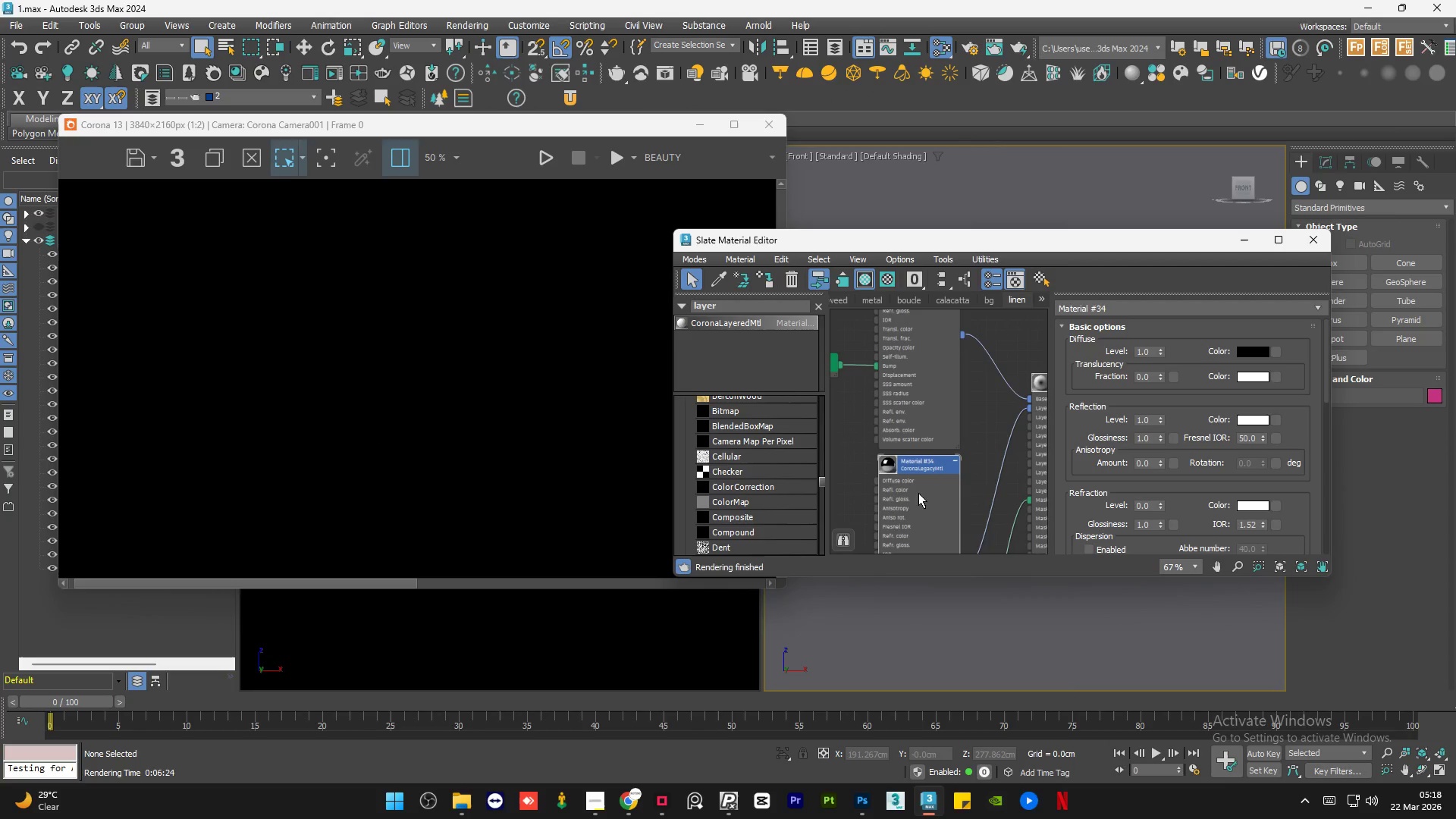 
wait(7.49)
 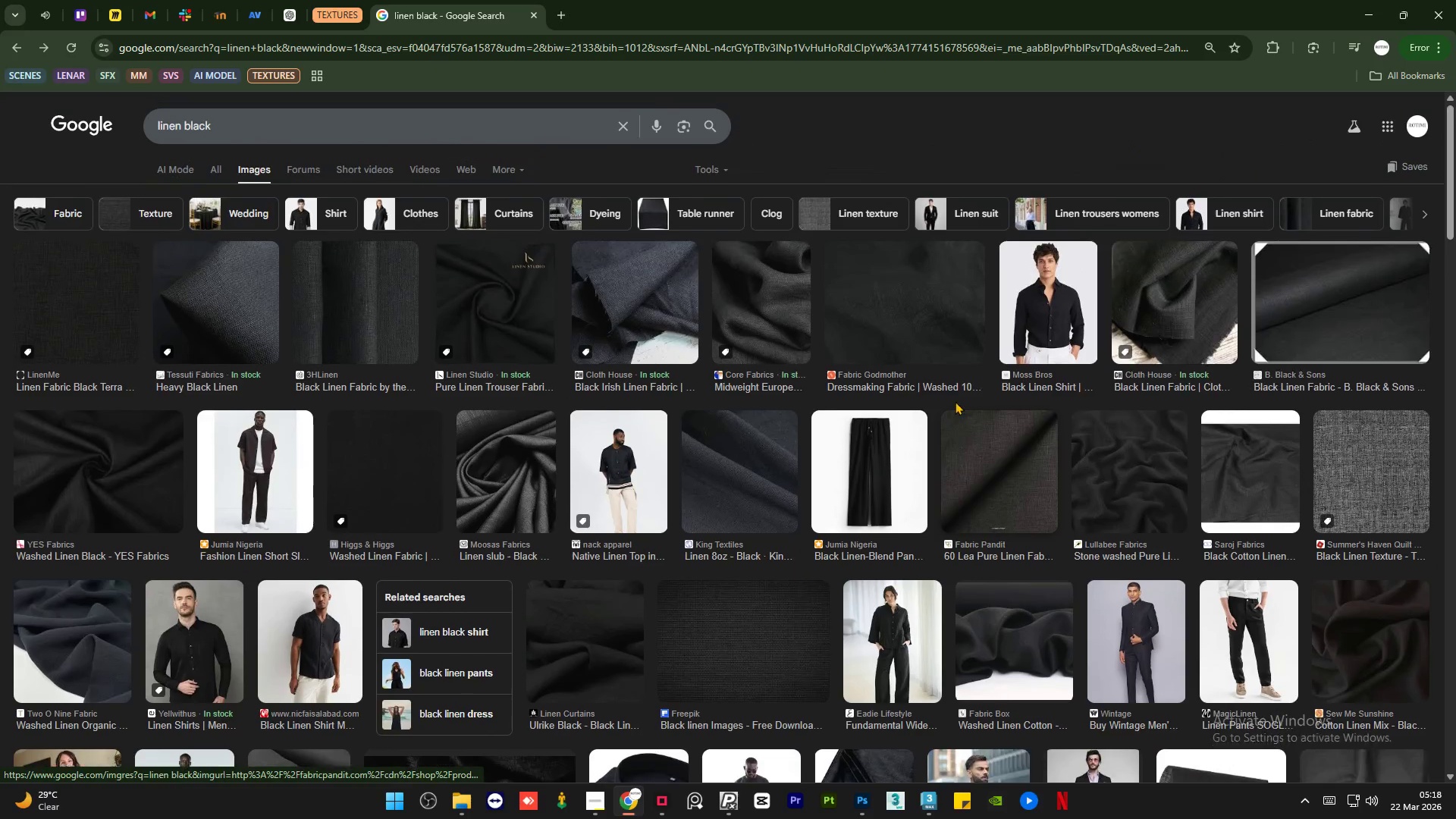 
left_click([1227, 293])
 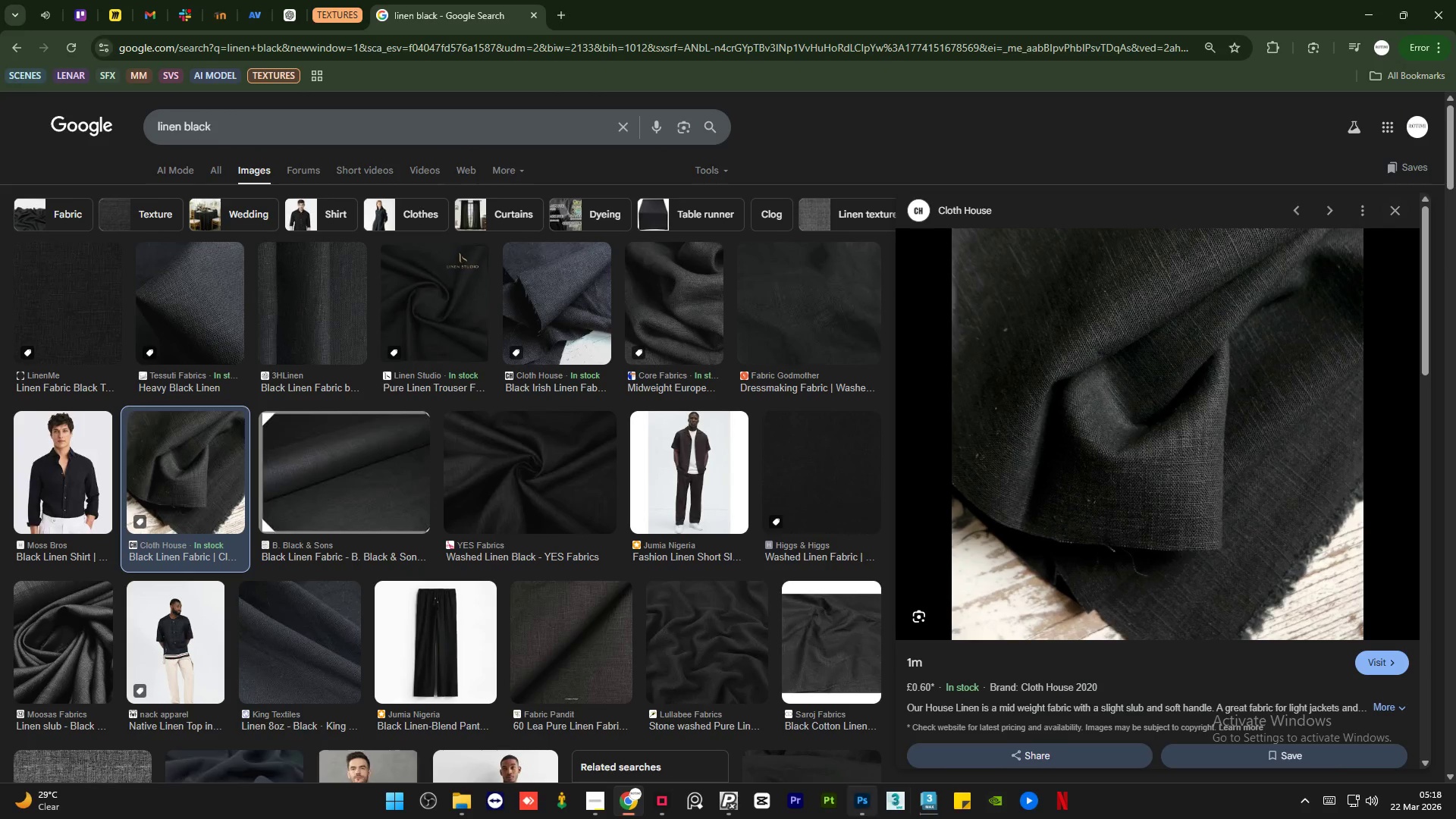 
left_click([922, 811])
 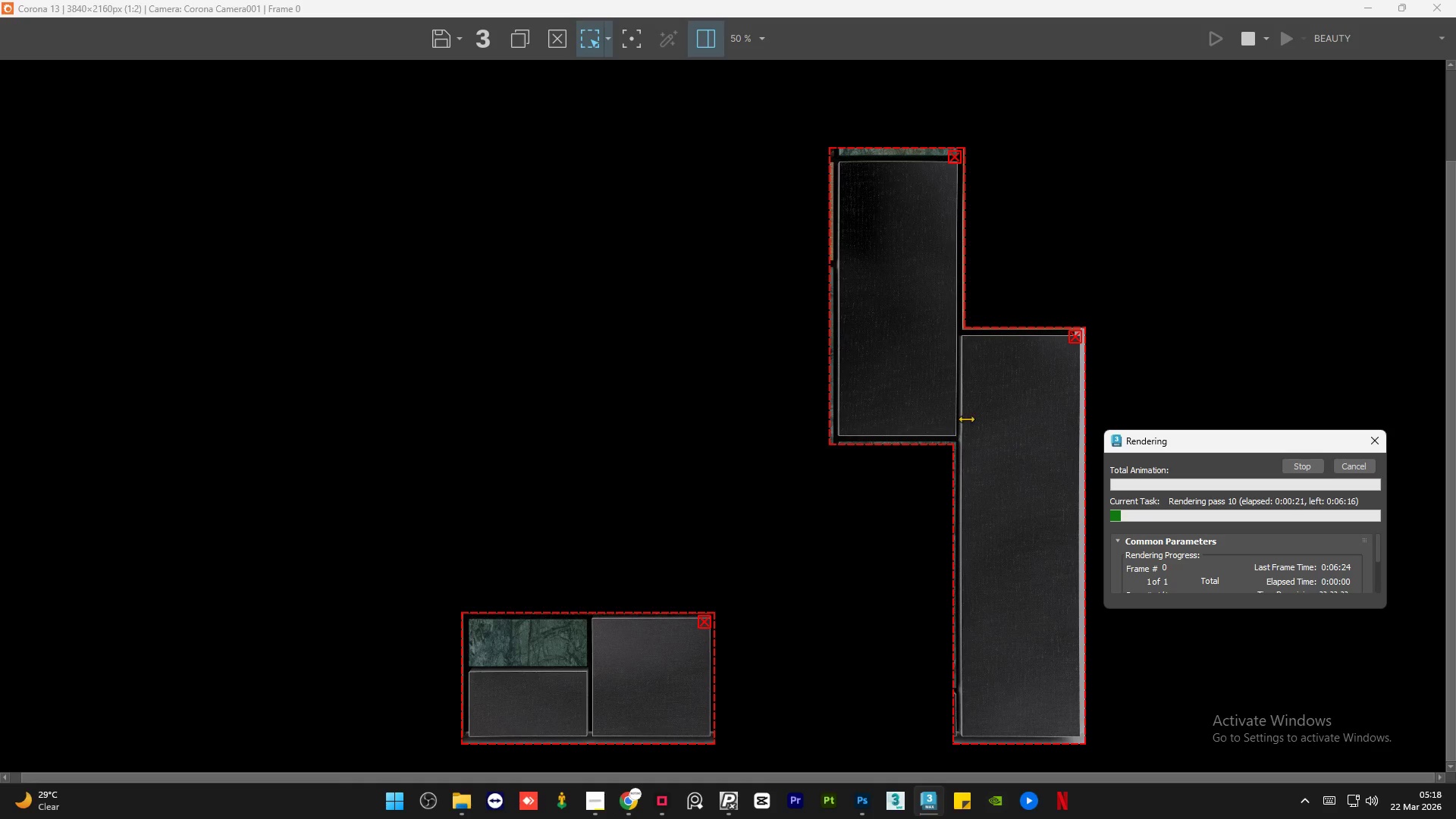 
scroll: coordinate [955, 401], scroll_direction: up, amount: 4.0
 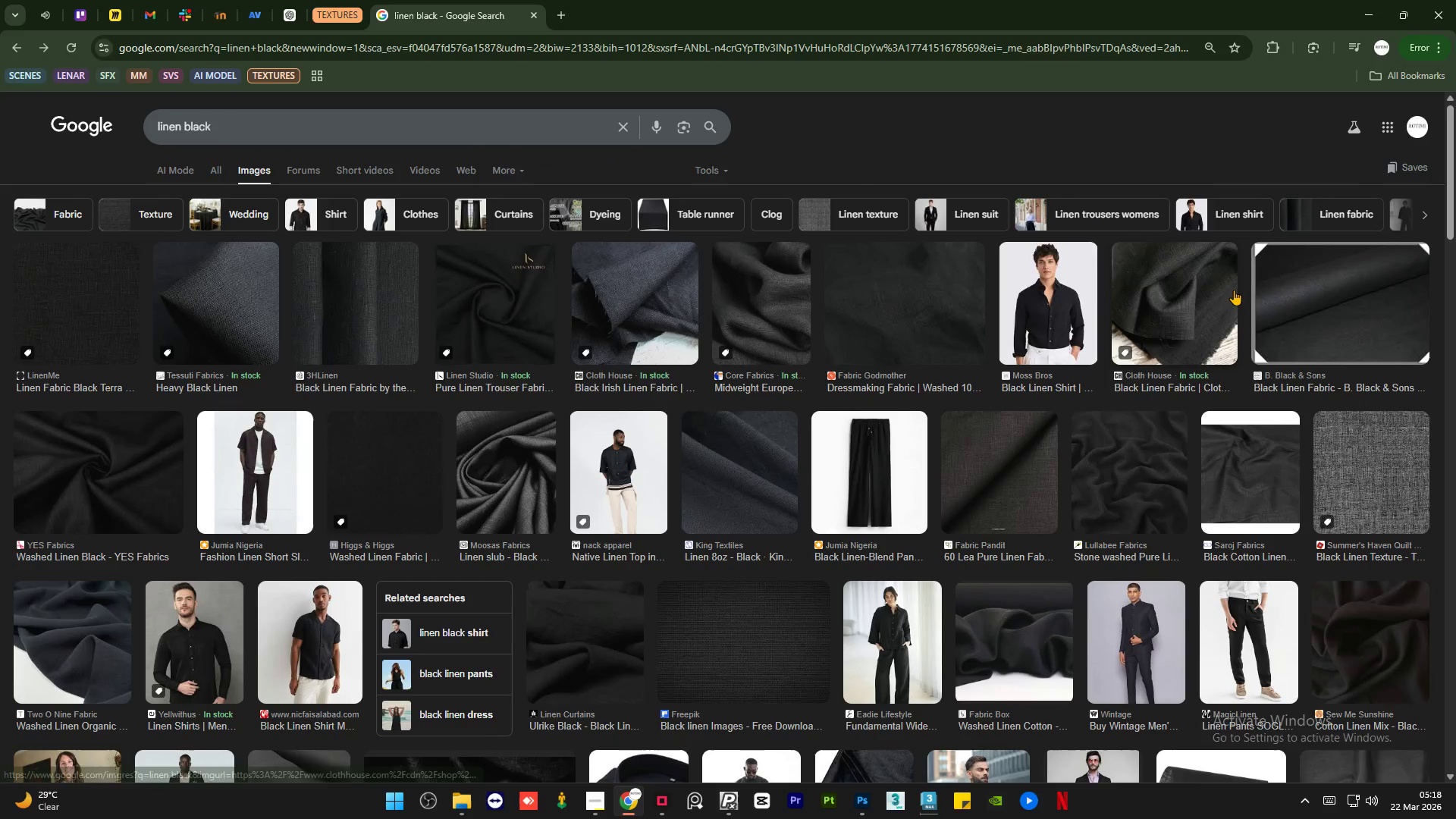 
wait(13.03)
 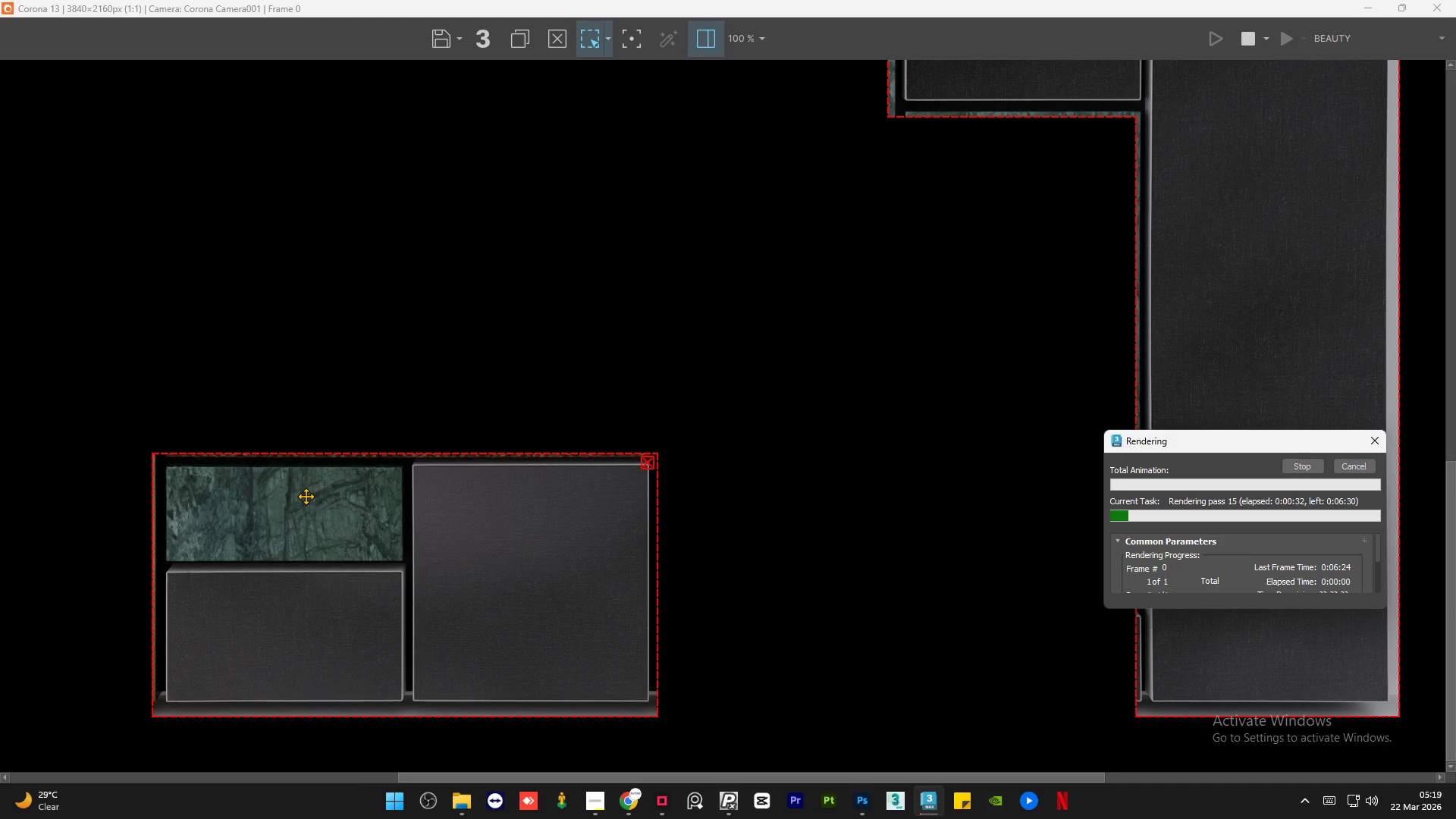 
left_click([1350, 466])
 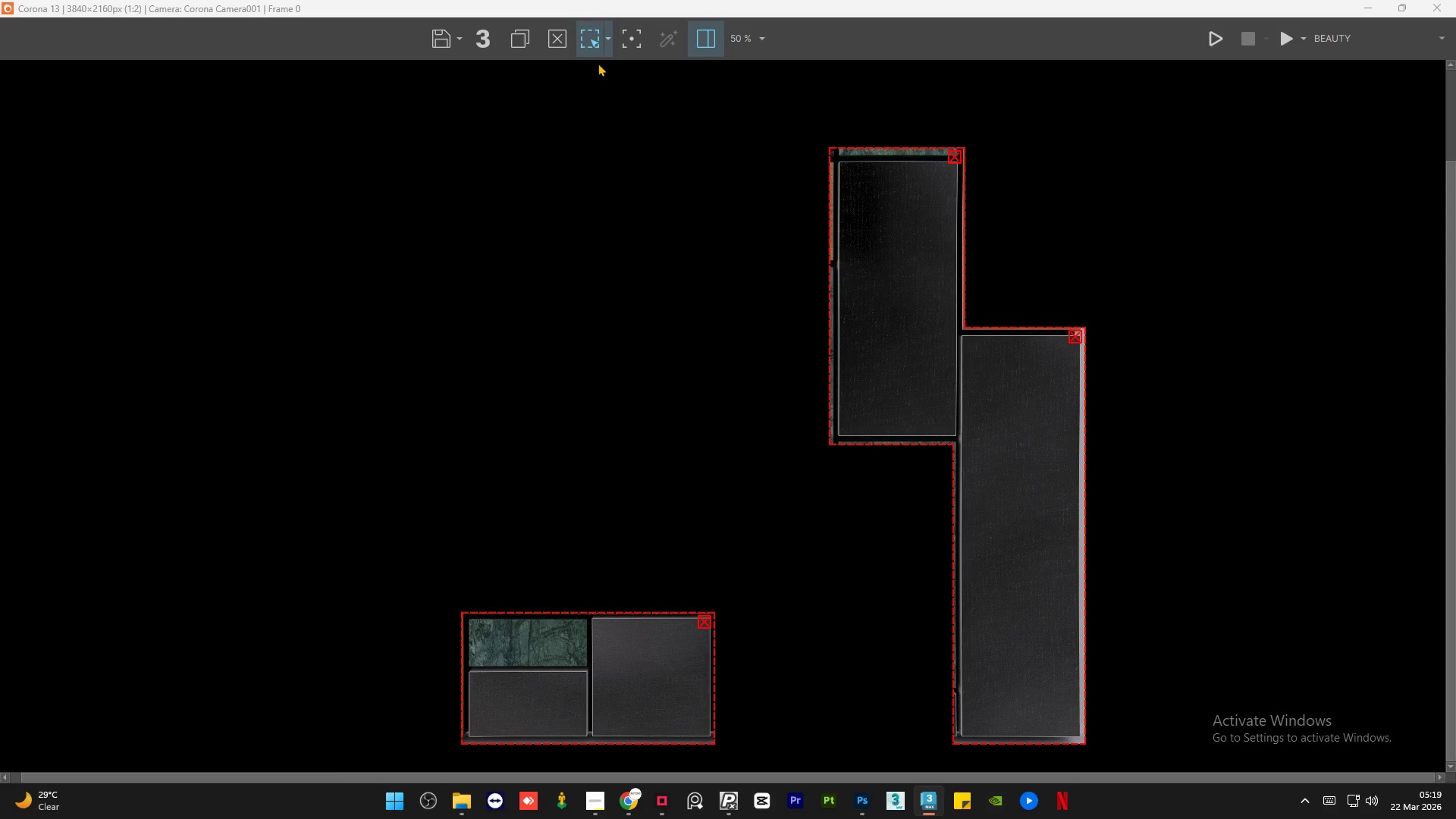 
left_click([607, 40])
 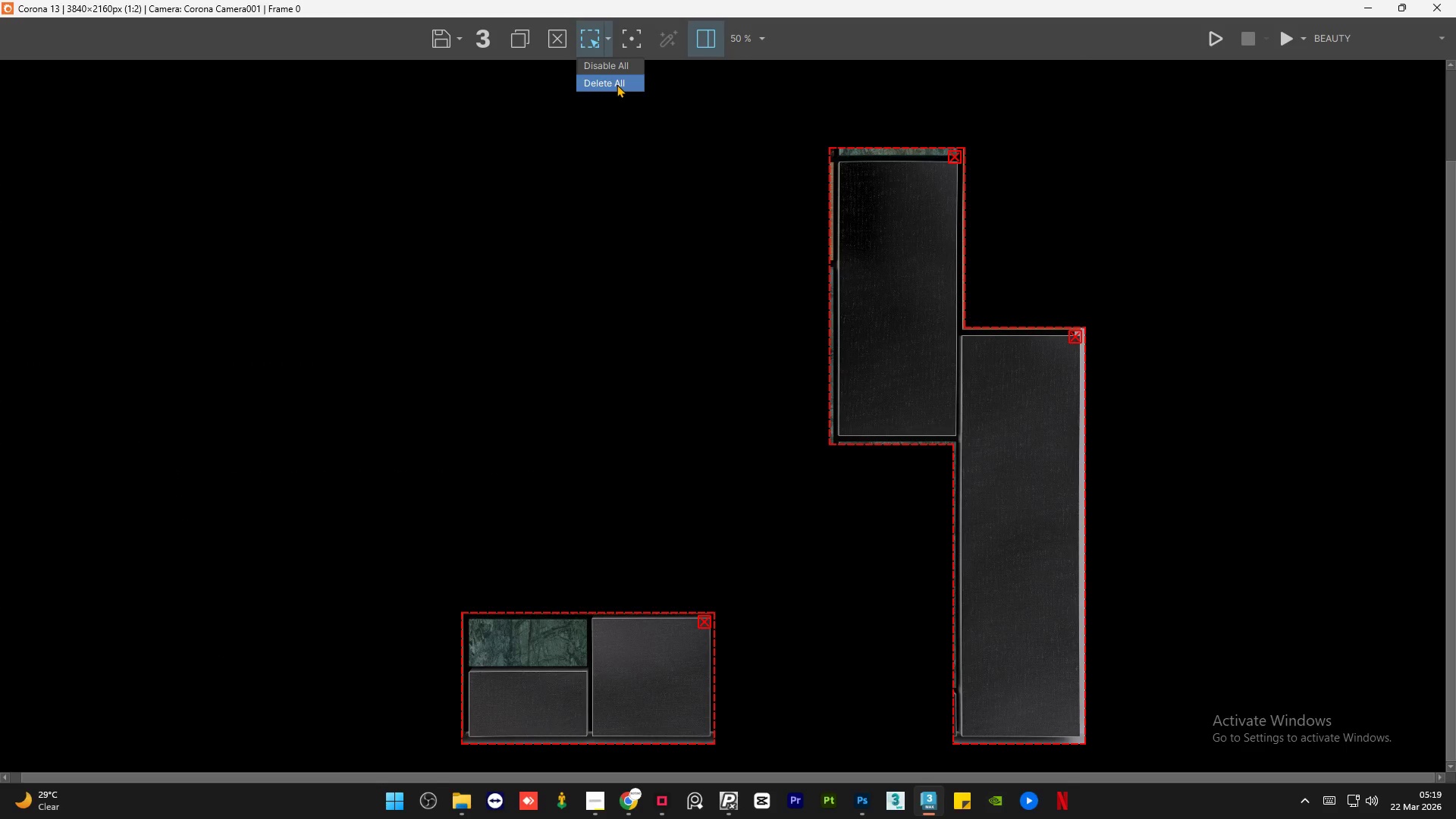 
left_click([617, 84])
 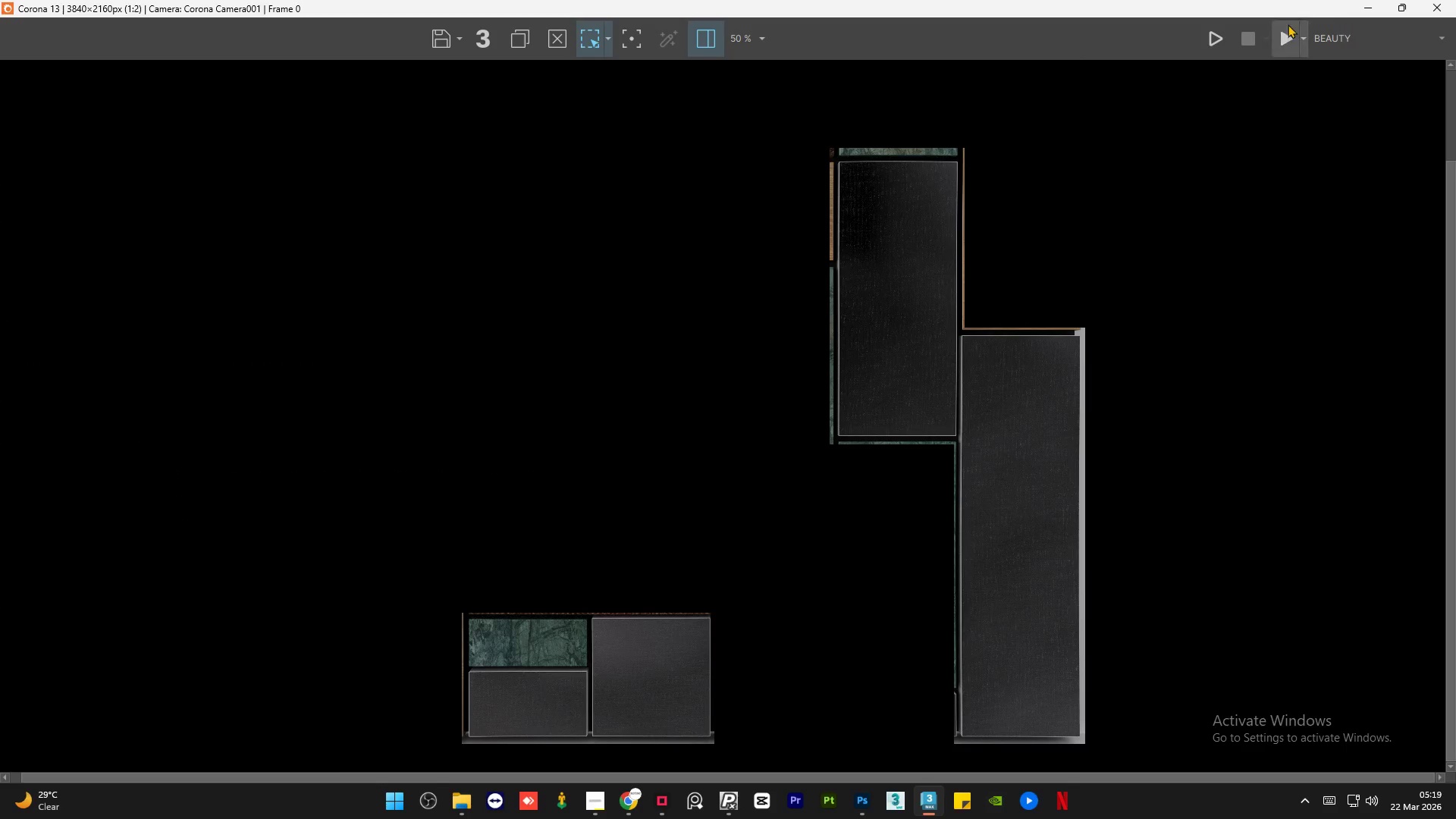 
left_click([1207, 48])
 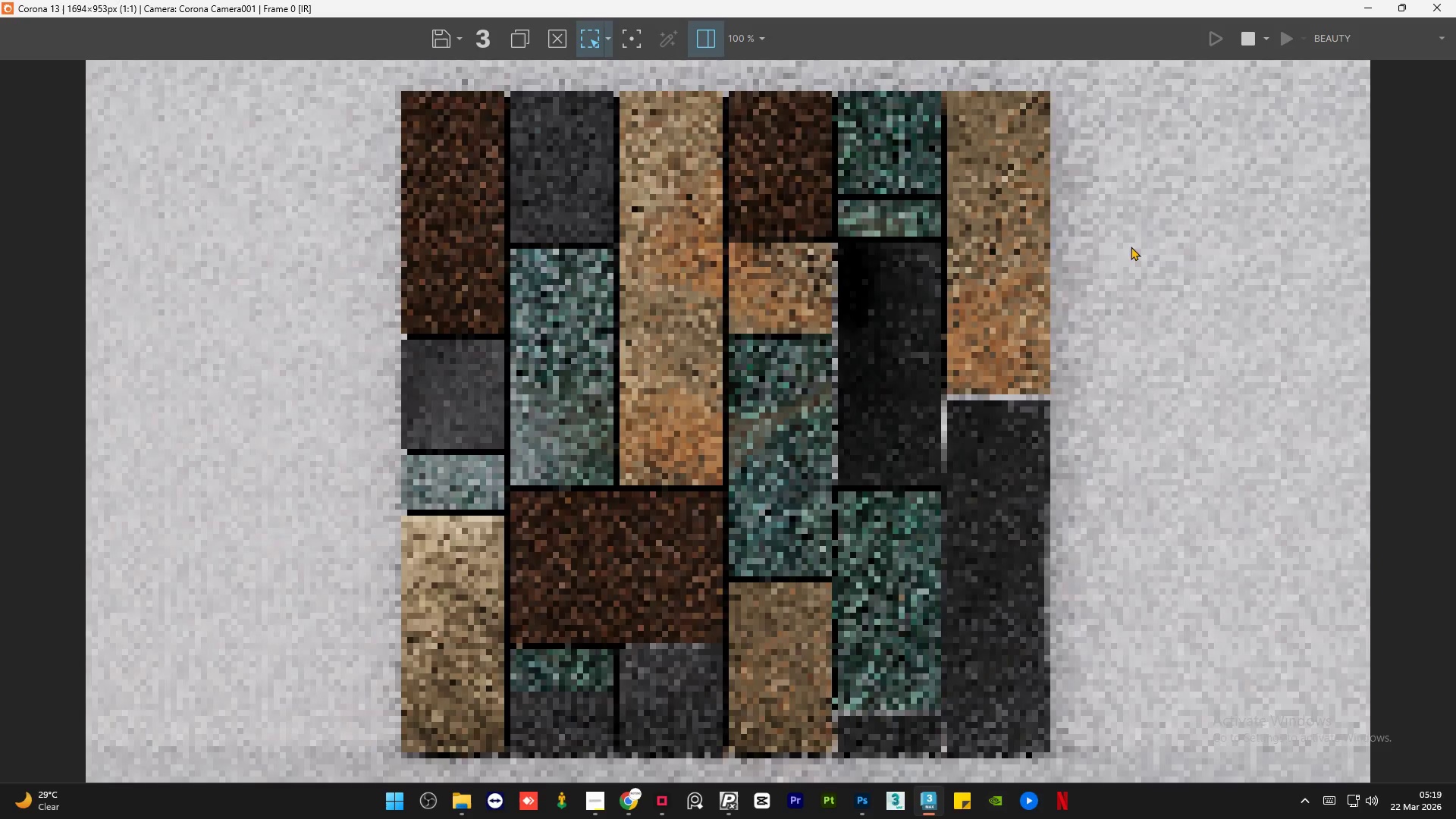 
scroll: coordinate [914, 362], scroll_direction: up, amount: 3.0
 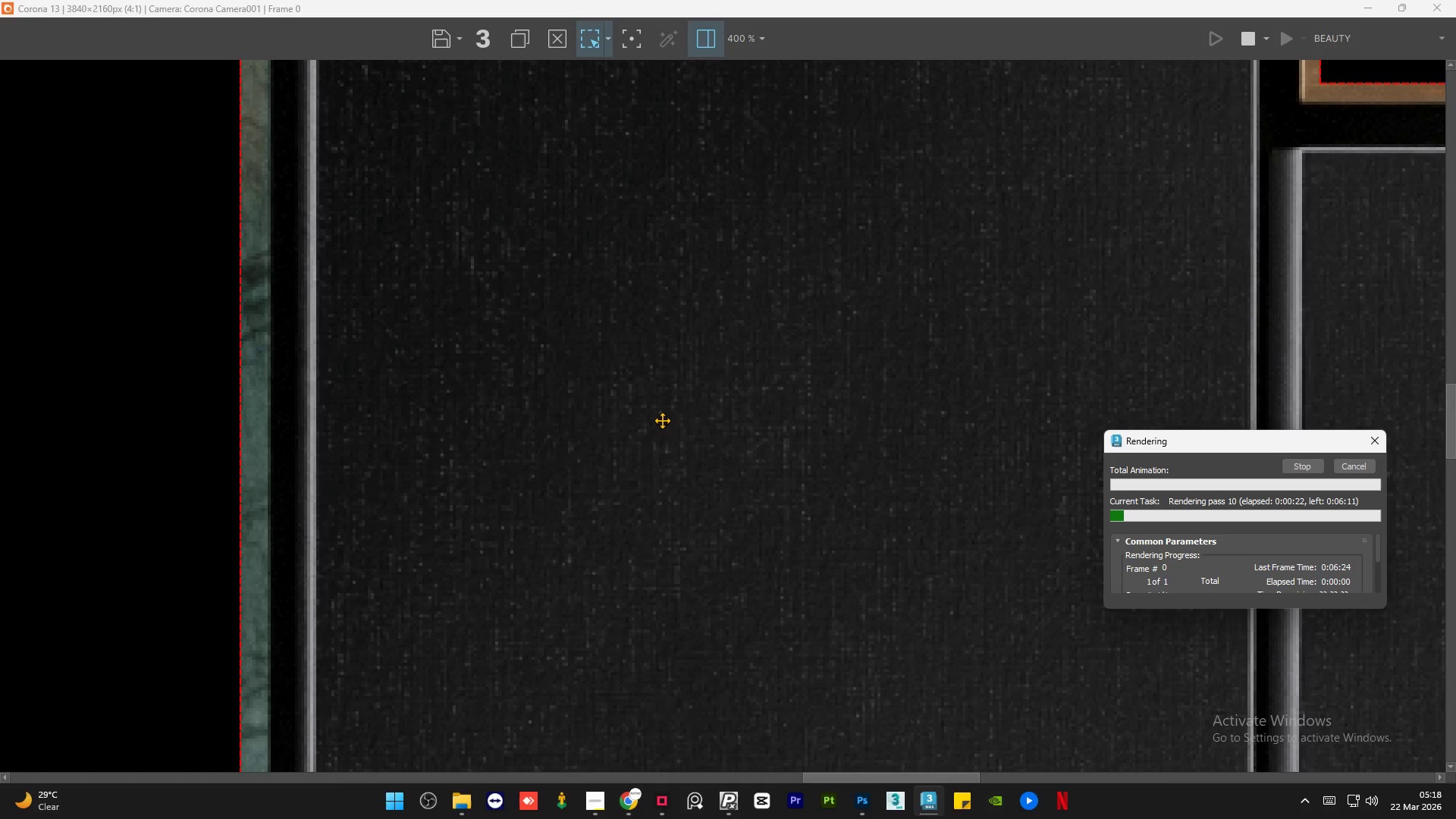 
scroll: coordinate [661, 420], scroll_direction: down, amount: 1.0
 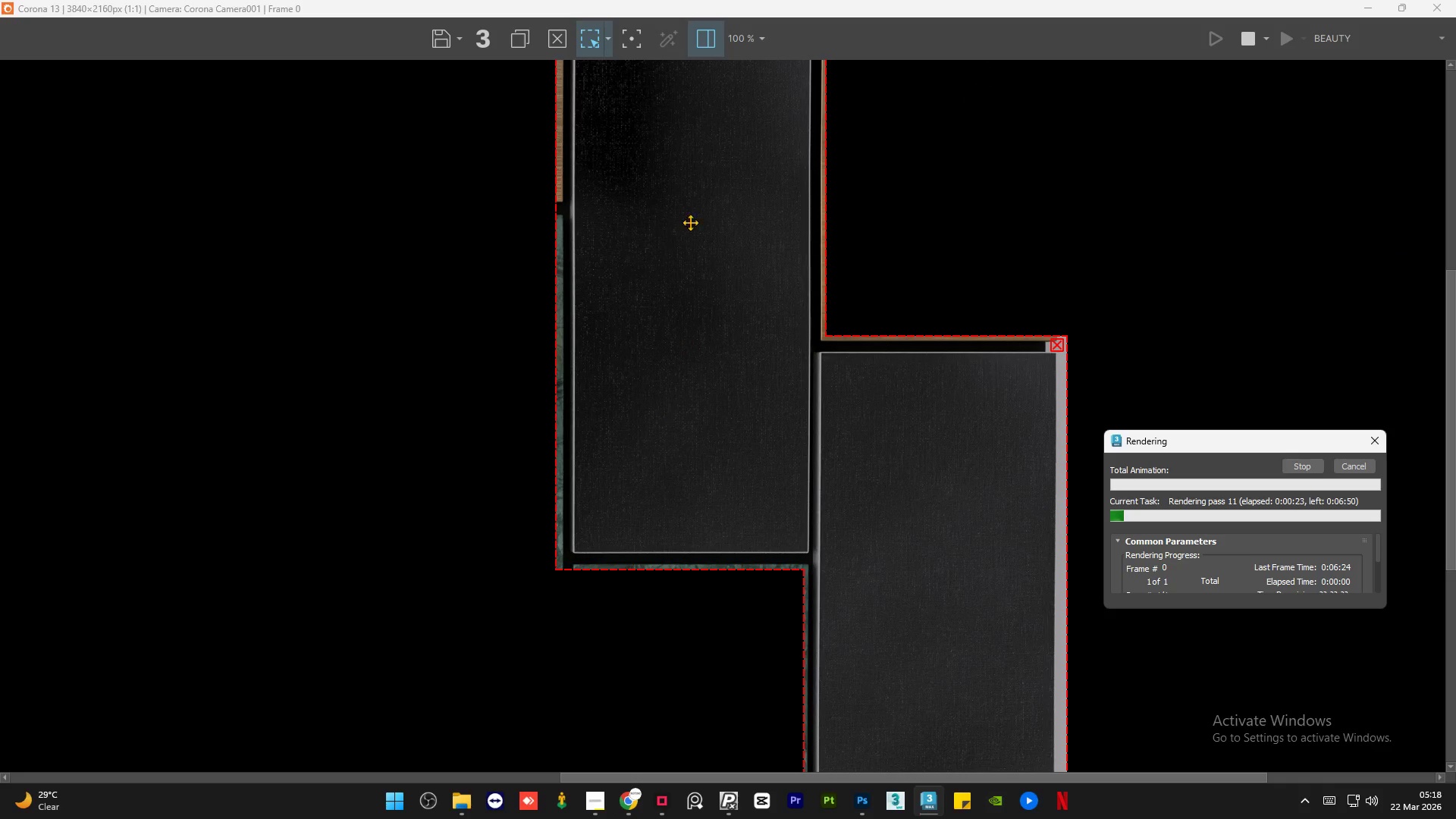 
scroll: coordinate [680, 173], scroll_direction: none, amount: 0.0
 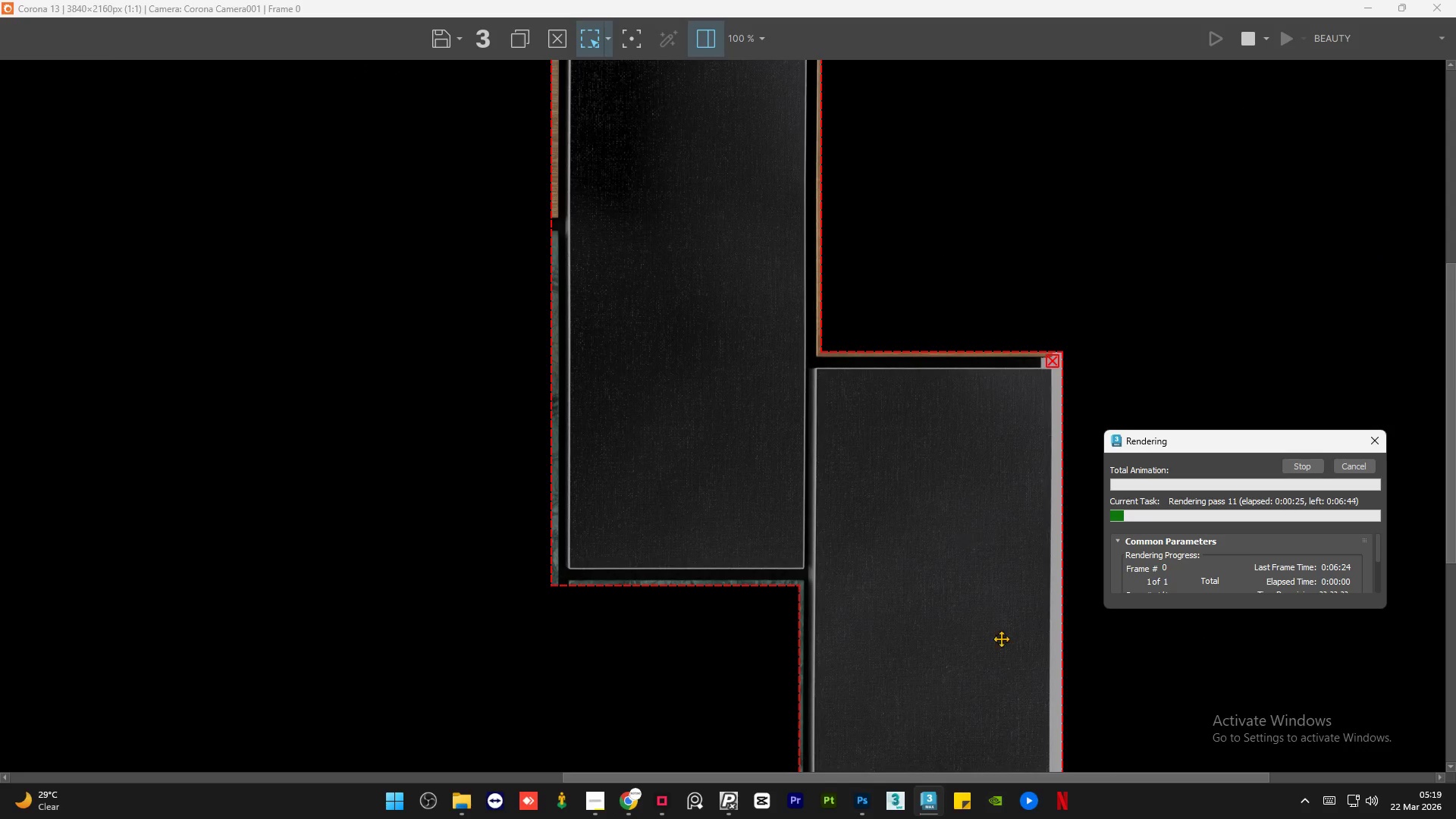 
scroll: coordinate [1009, 661], scroll_direction: up, amount: 2.0
 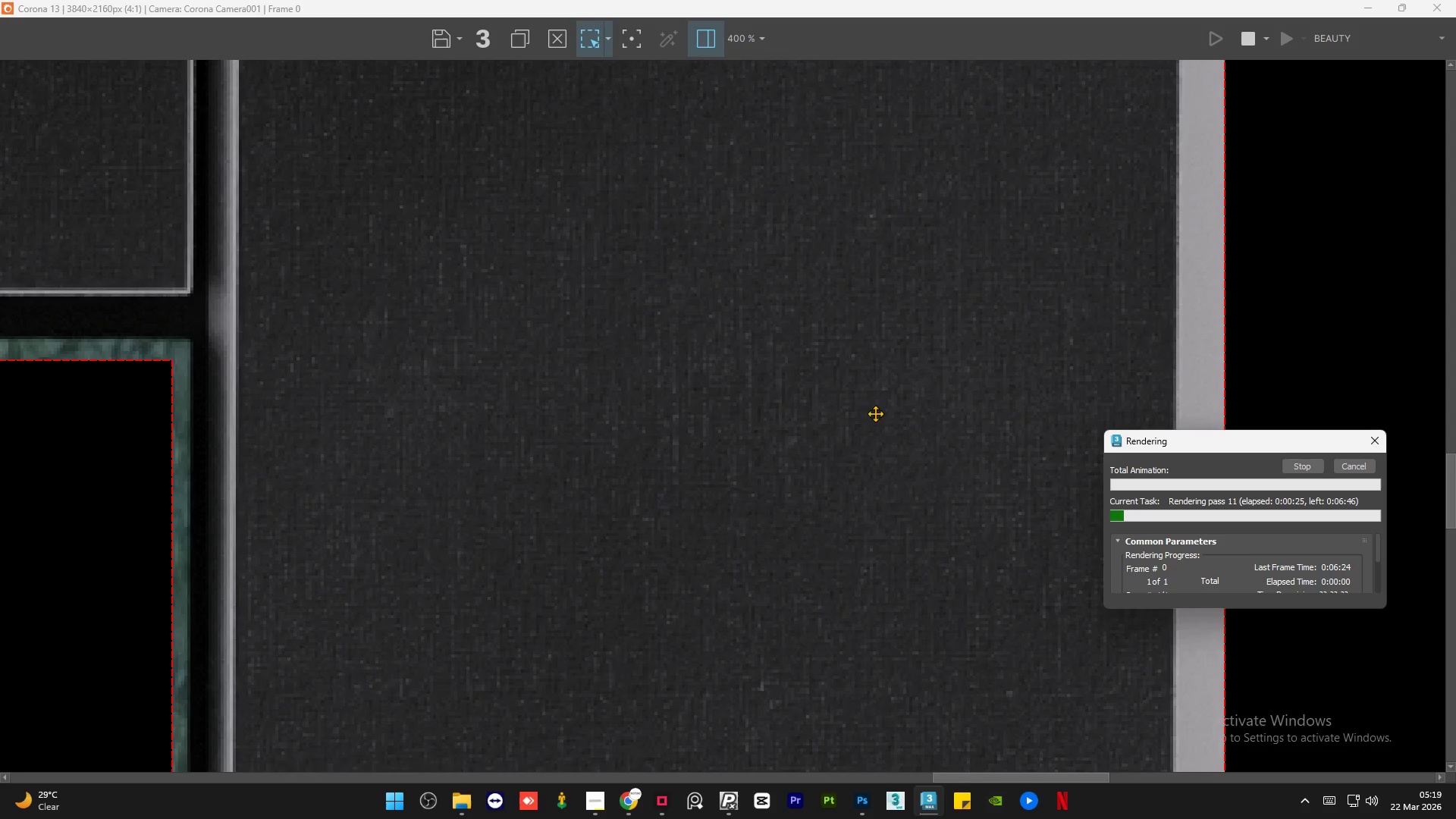 
scroll: coordinate [833, 318], scroll_direction: down, amount: 3.0
 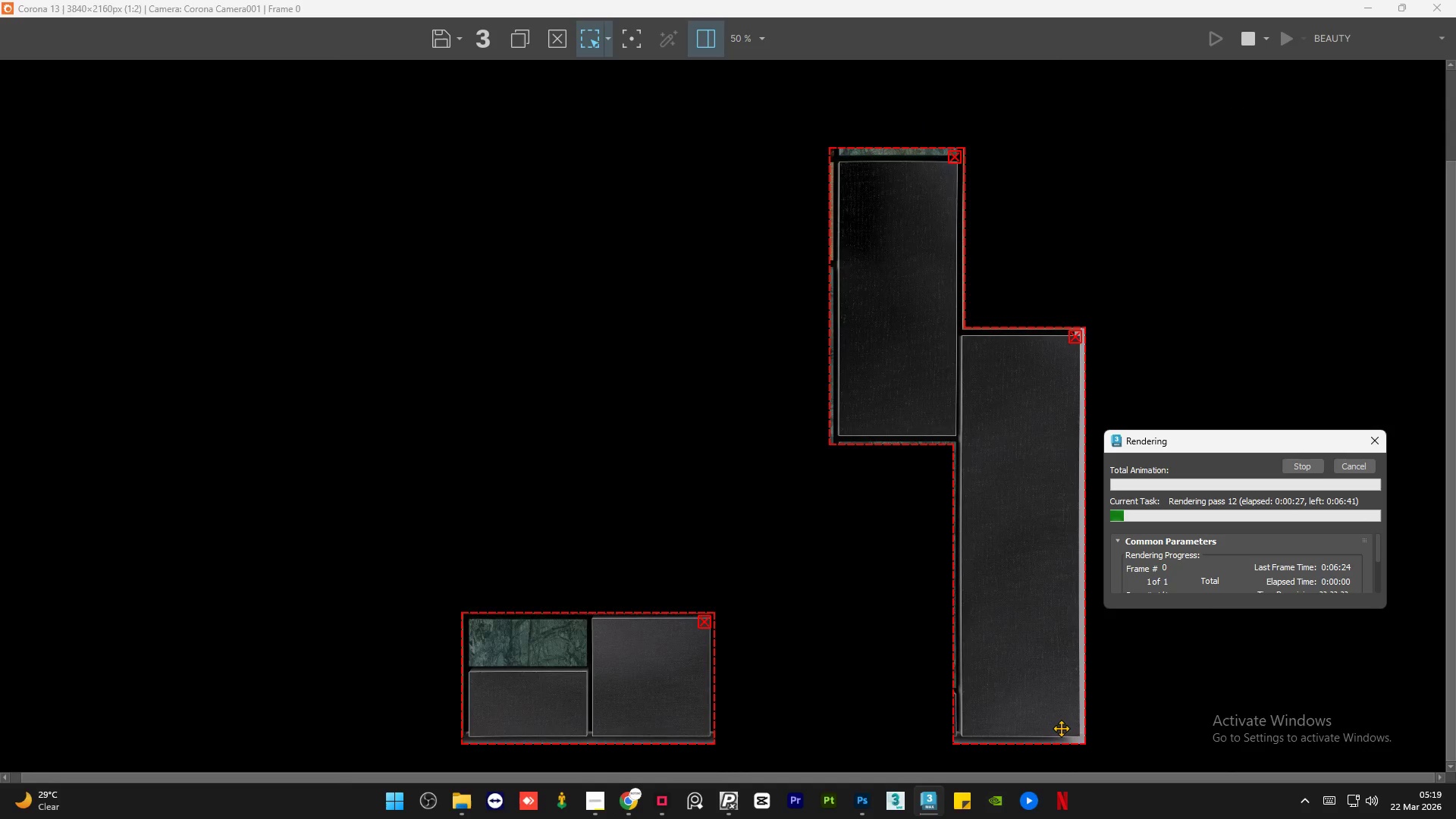 
scroll: coordinate [940, 562], scroll_direction: up, amount: 1.0
 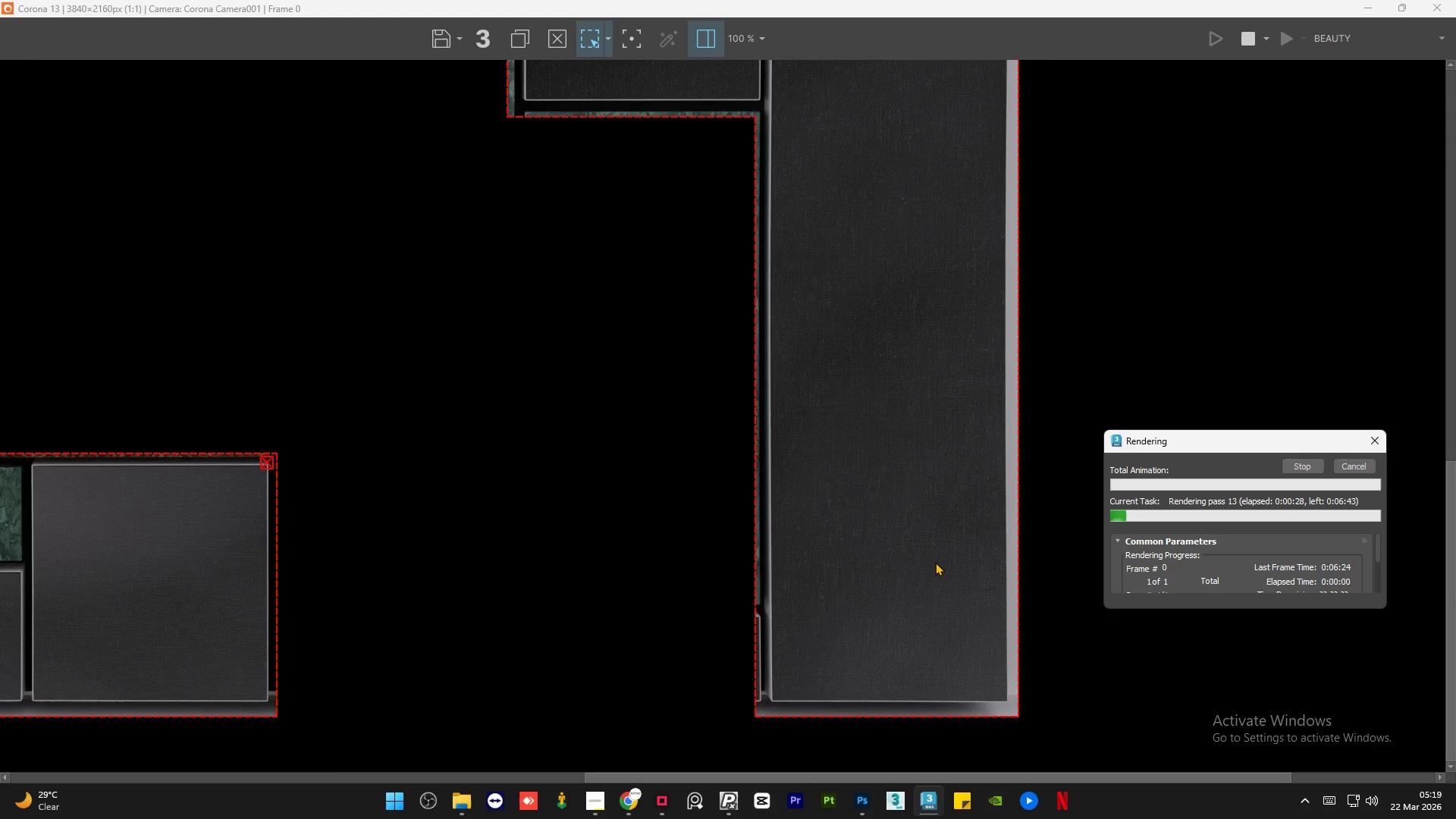 
scroll: coordinate [938, 562], scroll_direction: down, amount: 1.0
 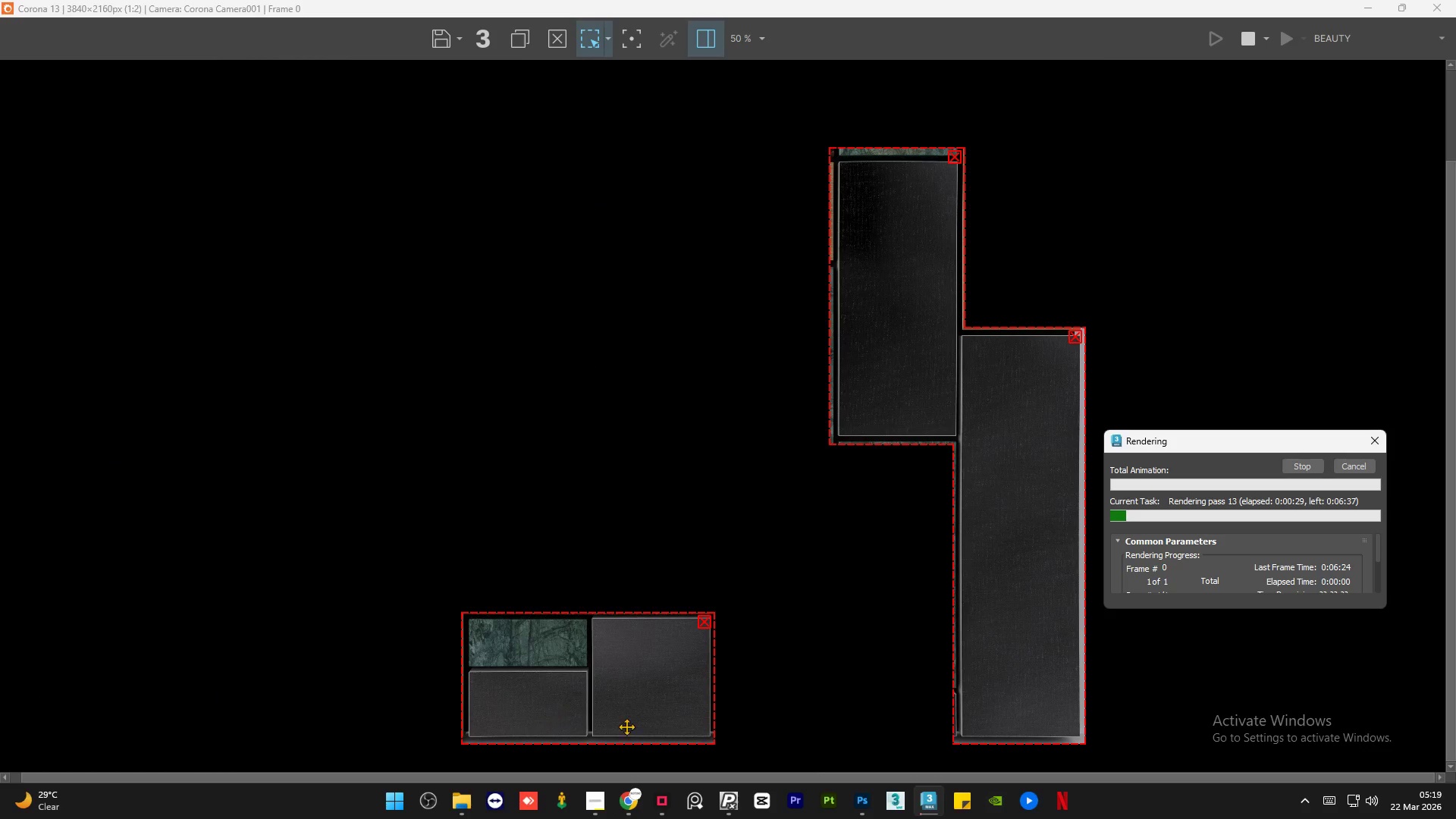 
wait(10.74)
 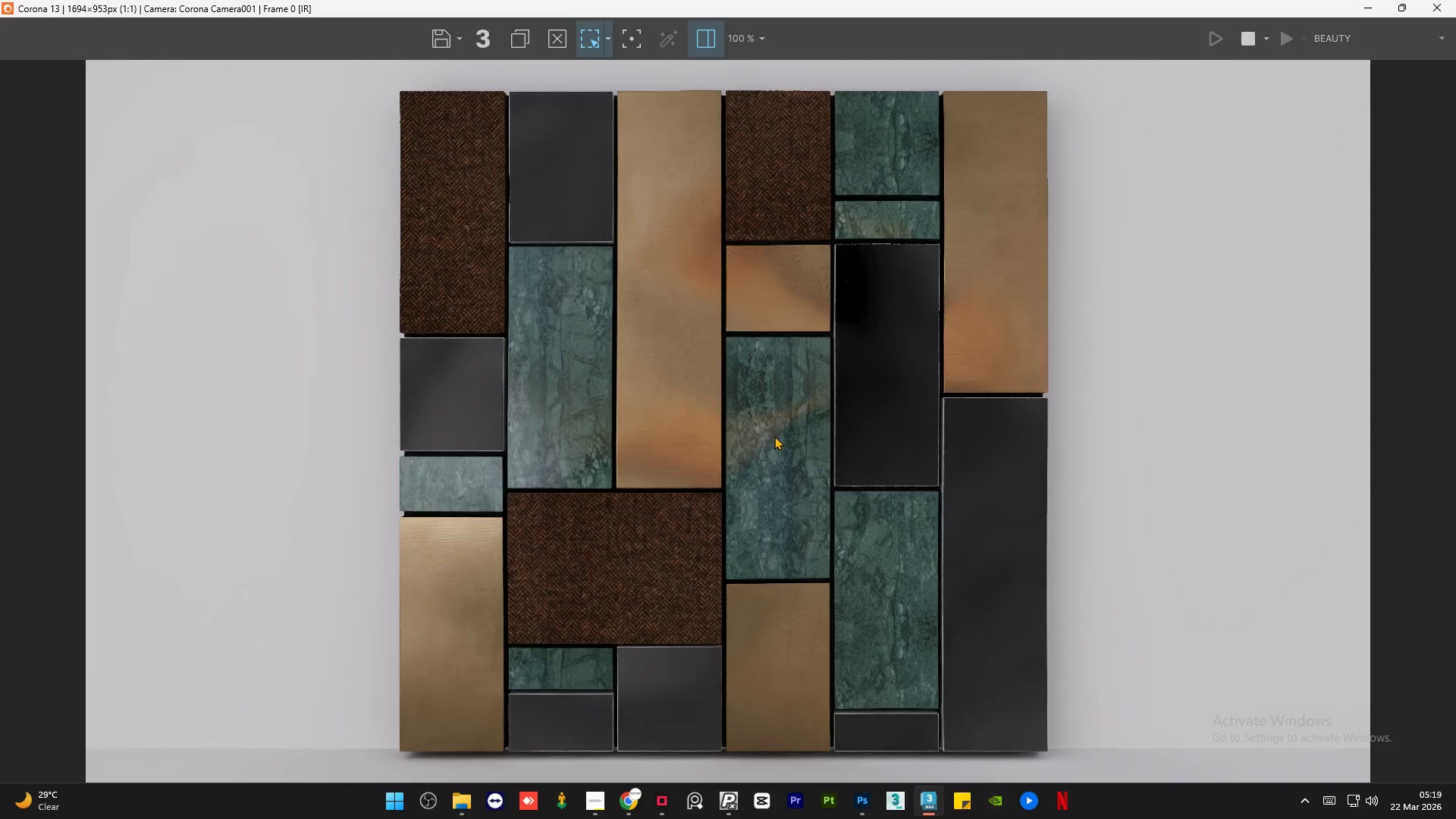 
left_click([1368, 5])
 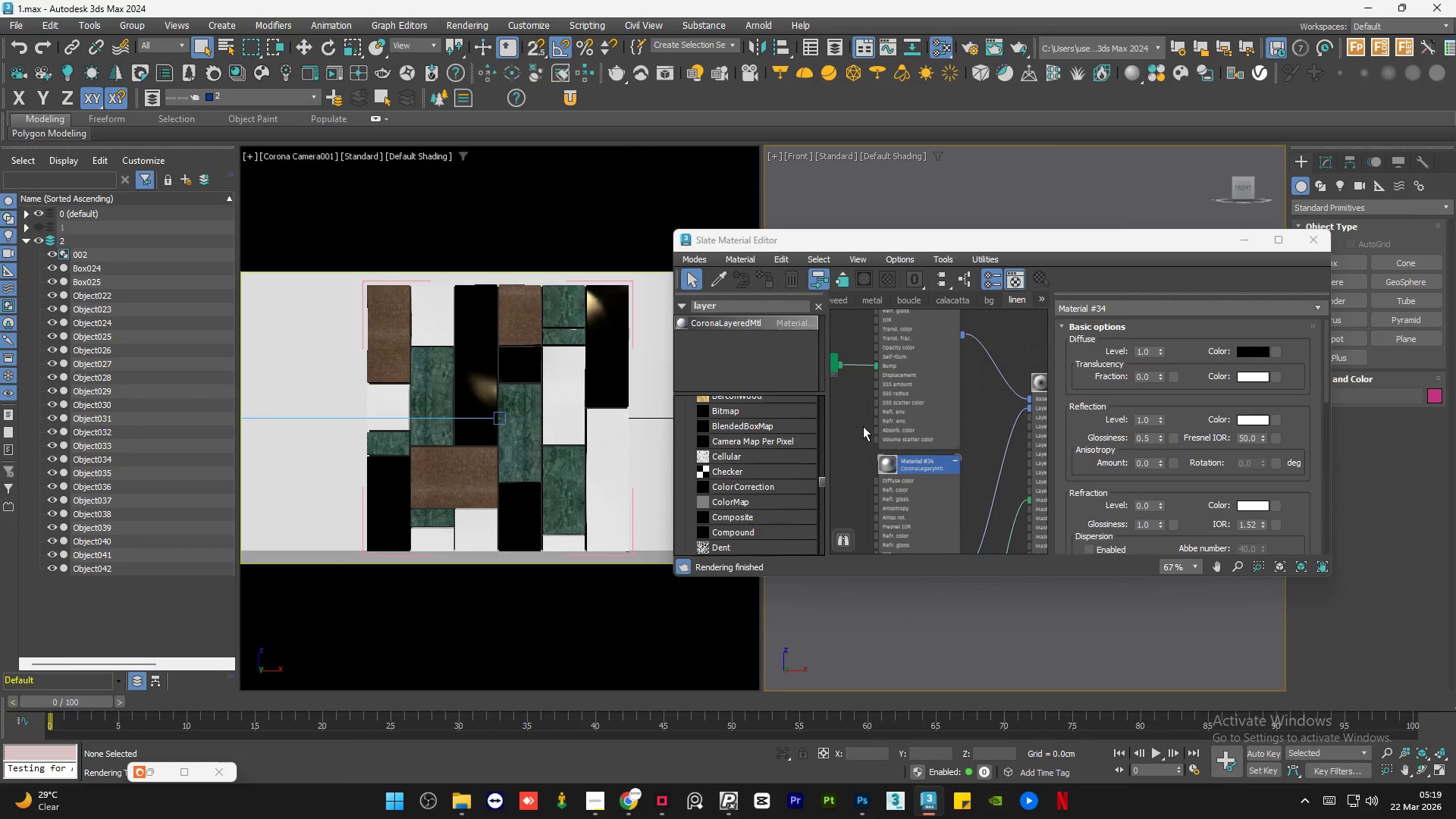 
scroll: coordinate [633, 720], scroll_direction: up, amount: 3.0
 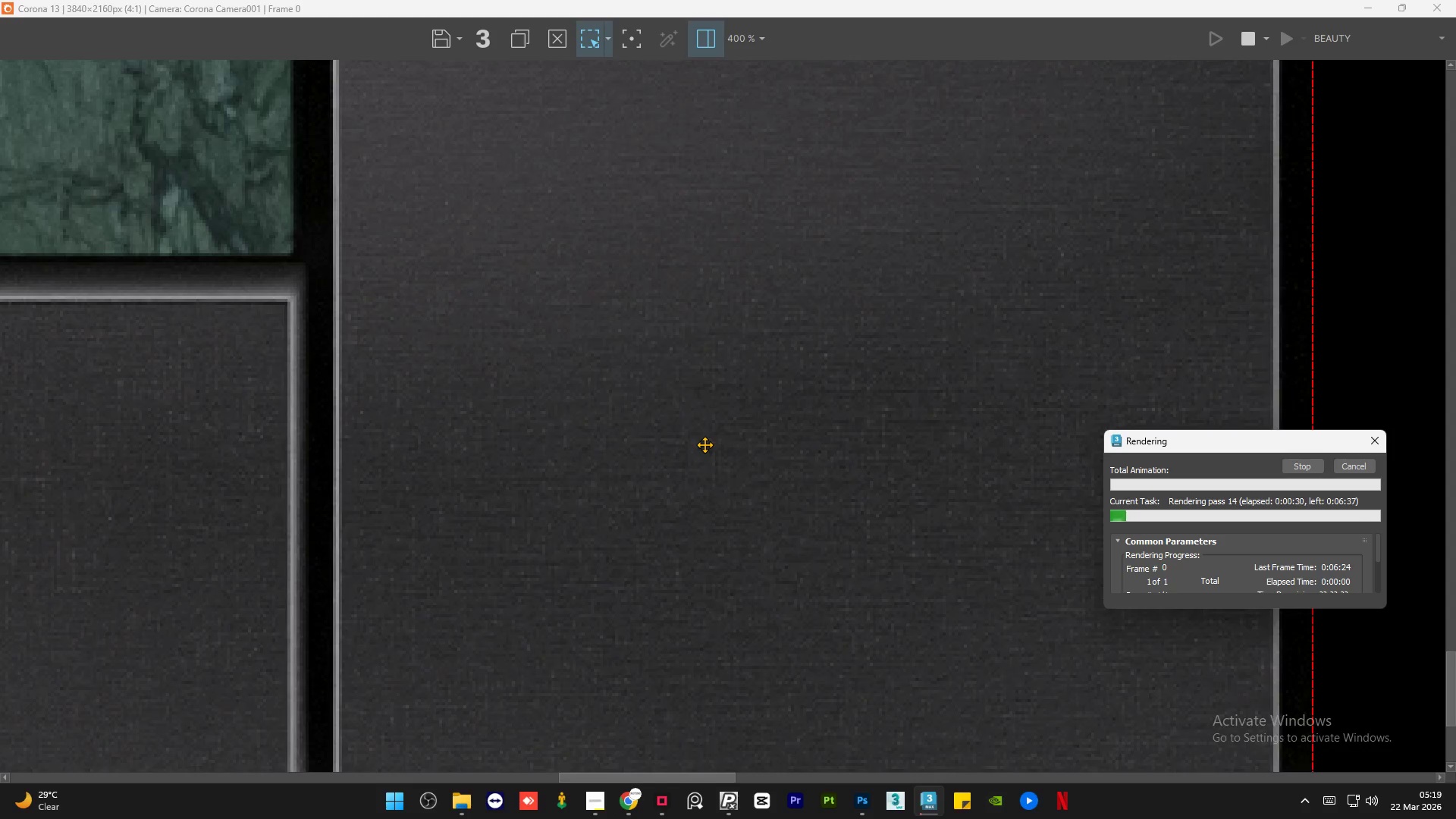 
scroll: coordinate [704, 444], scroll_direction: down, amount: 1.0
 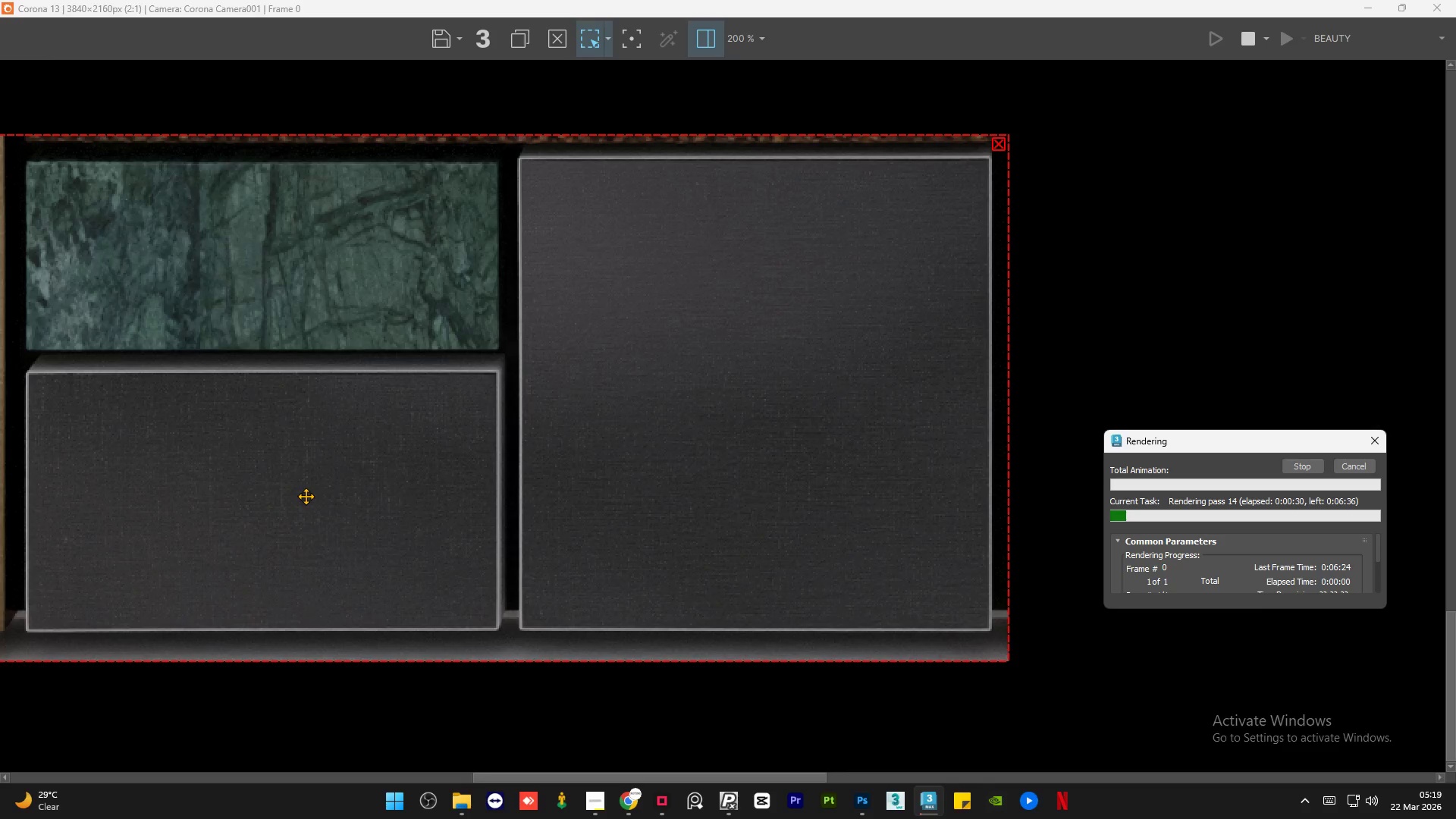 
scroll: coordinate [306, 496], scroll_direction: up, amount: 1.0
 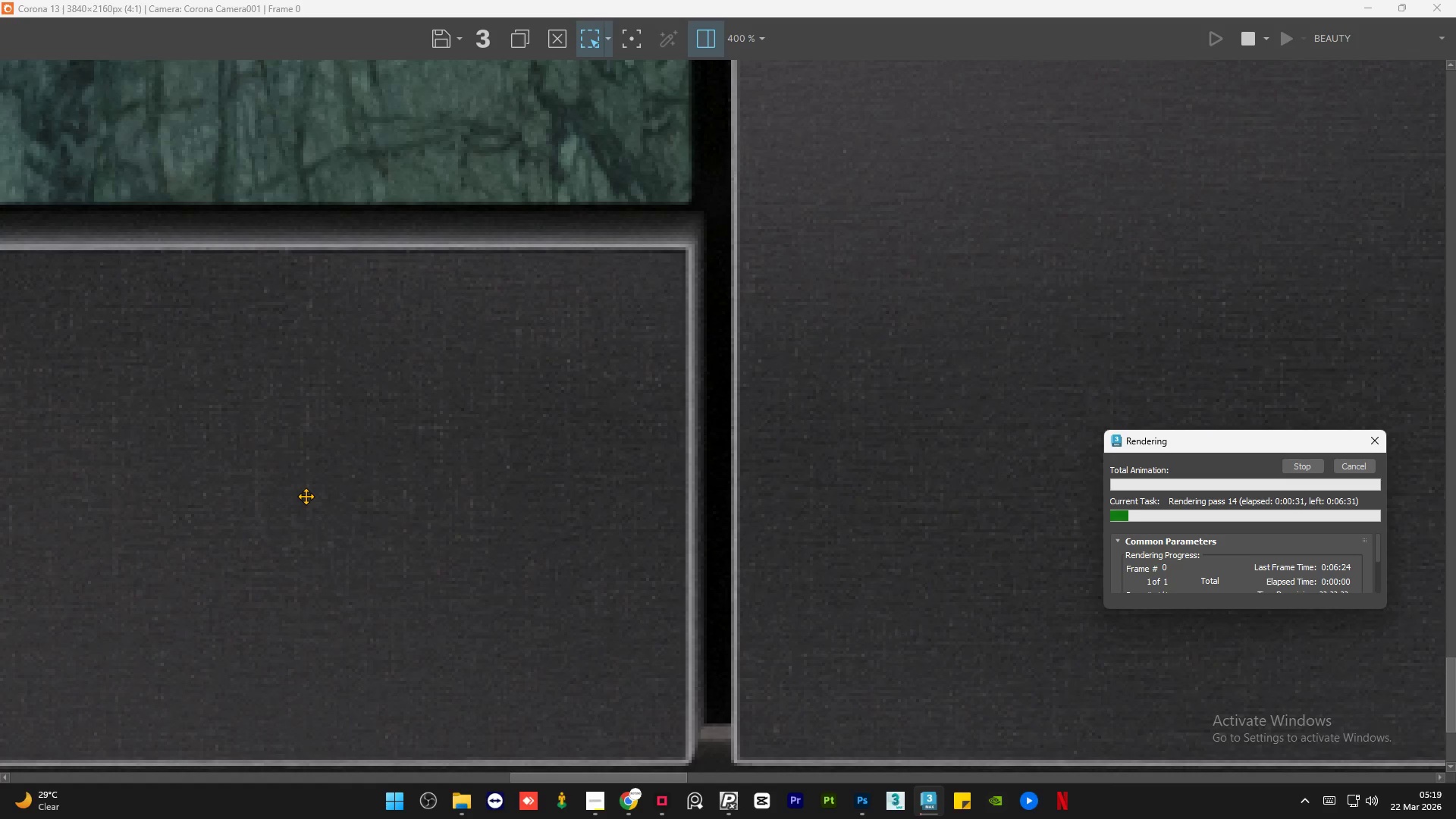 
scroll: coordinate [306, 496], scroll_direction: down, amount: 2.0
 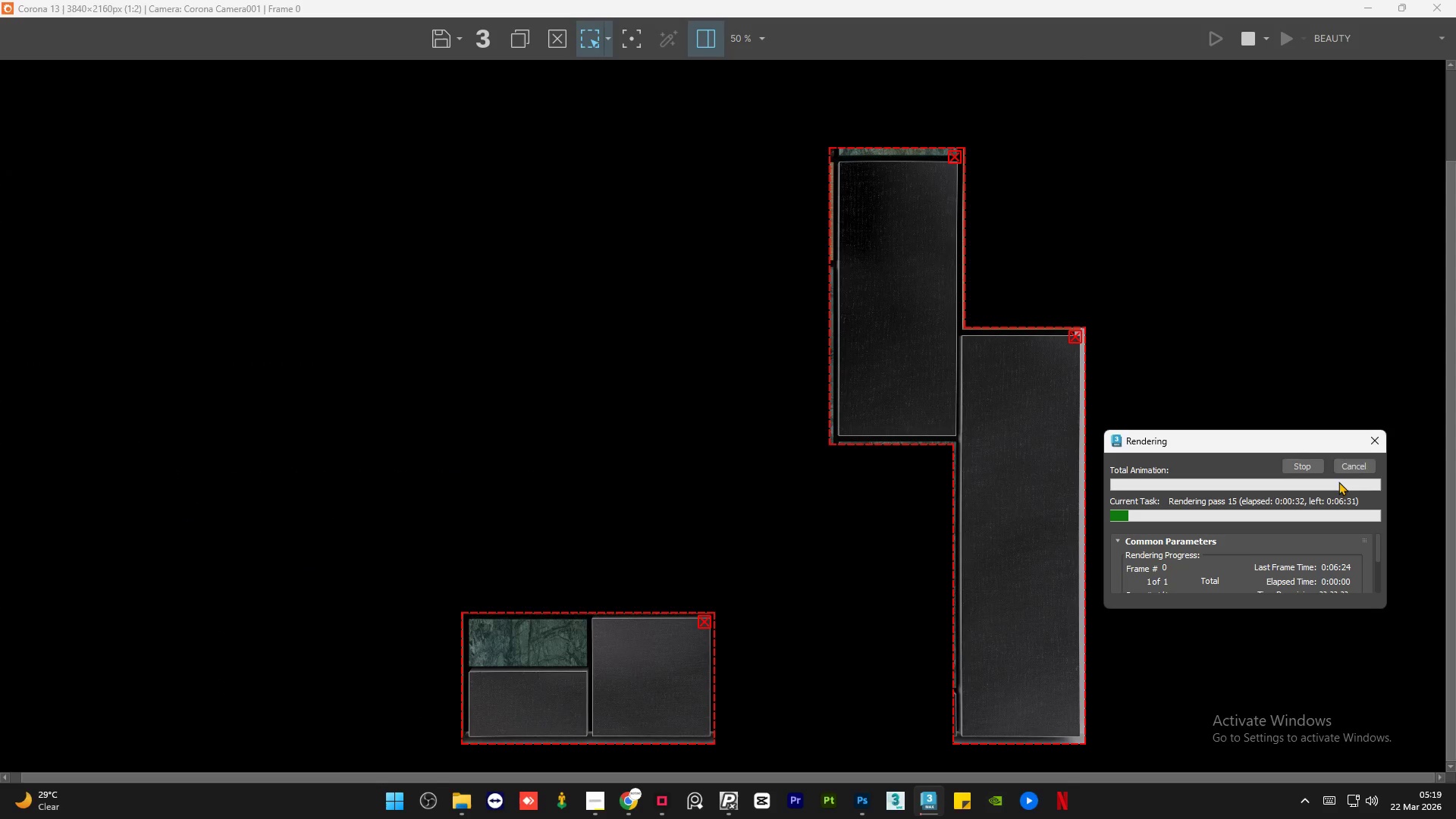 
left_click([821, 308])
 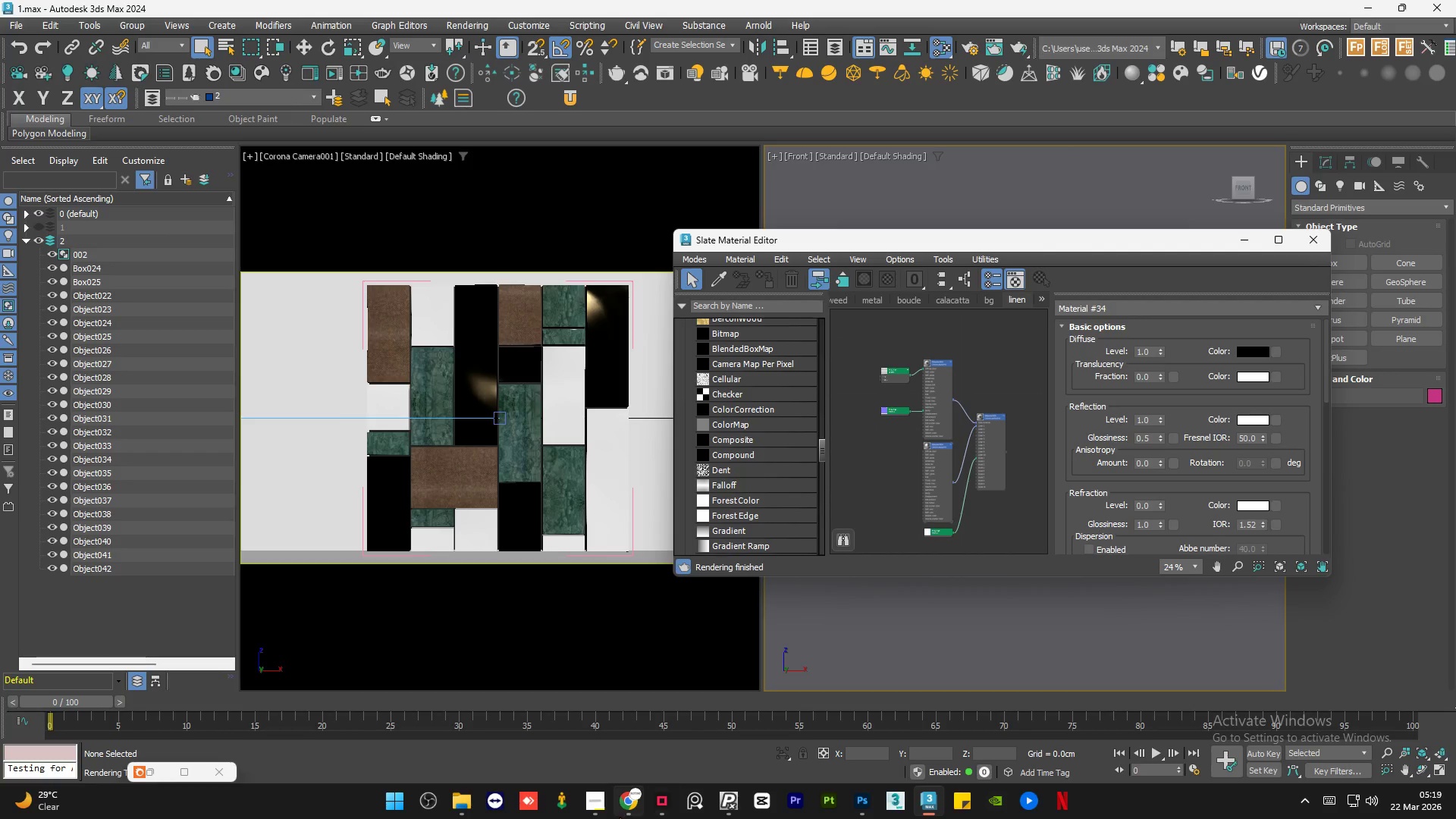 
left_click([631, 805])
 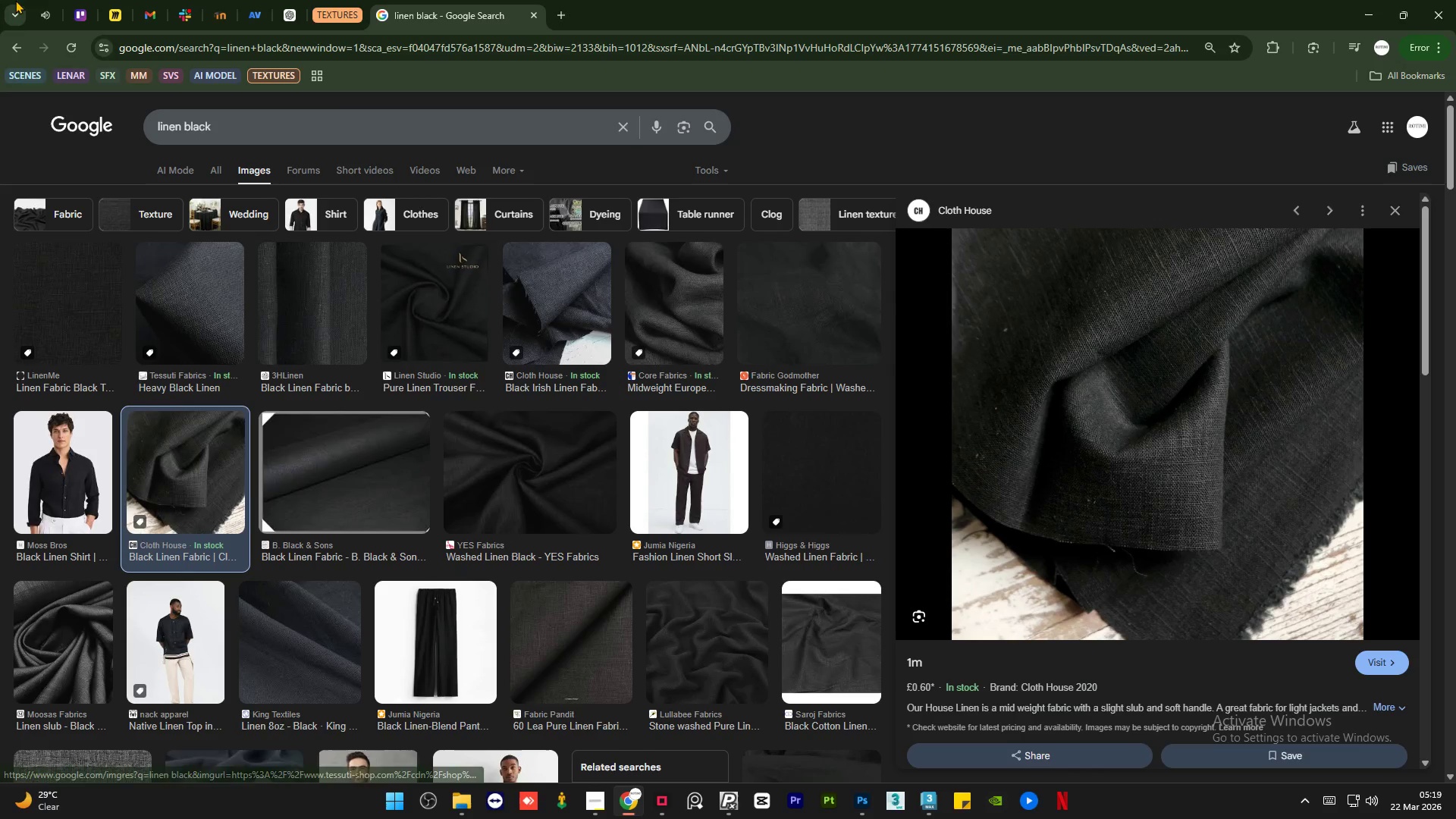 
left_click([43, 0])
 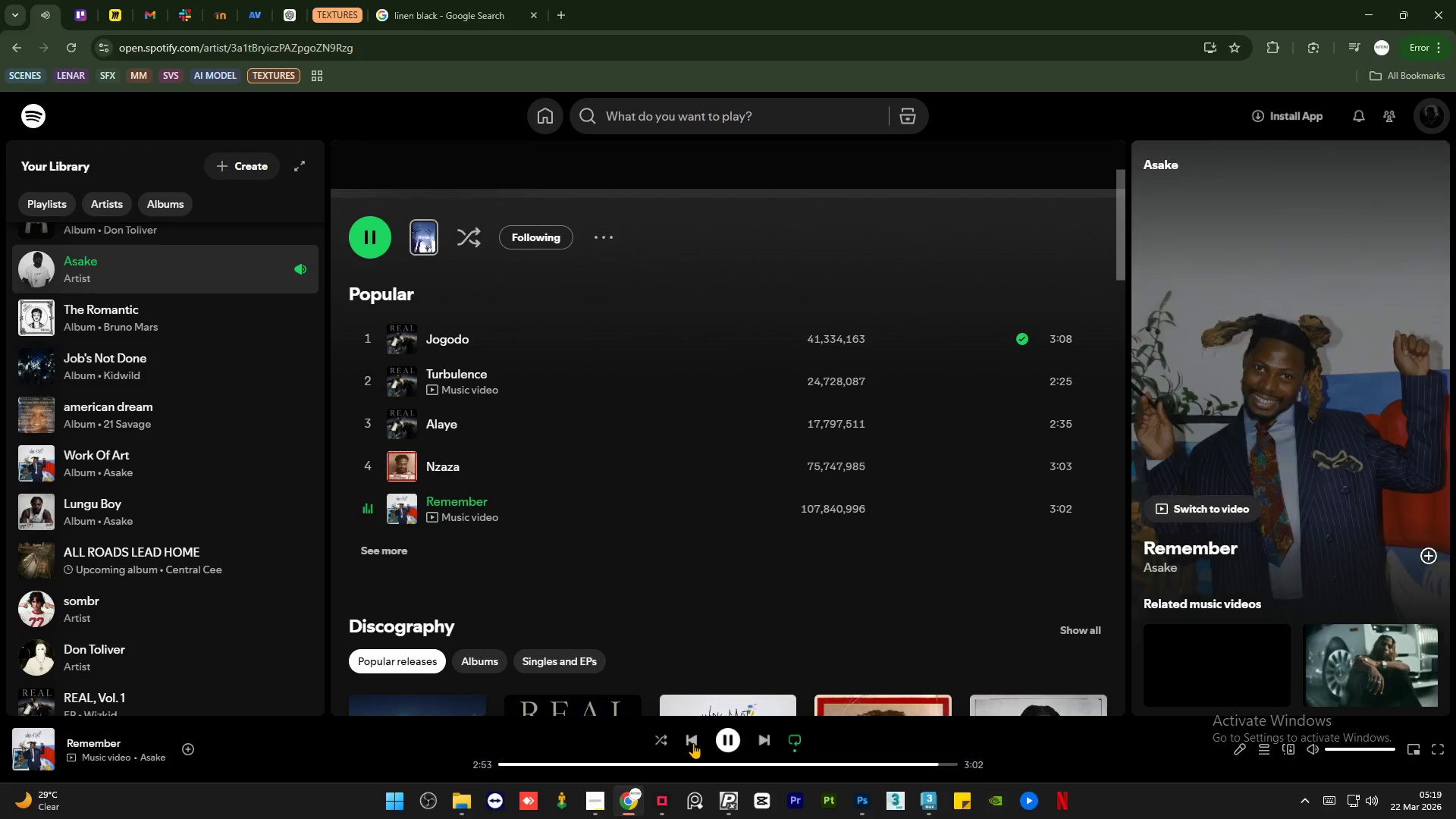 
double_click([693, 743])
 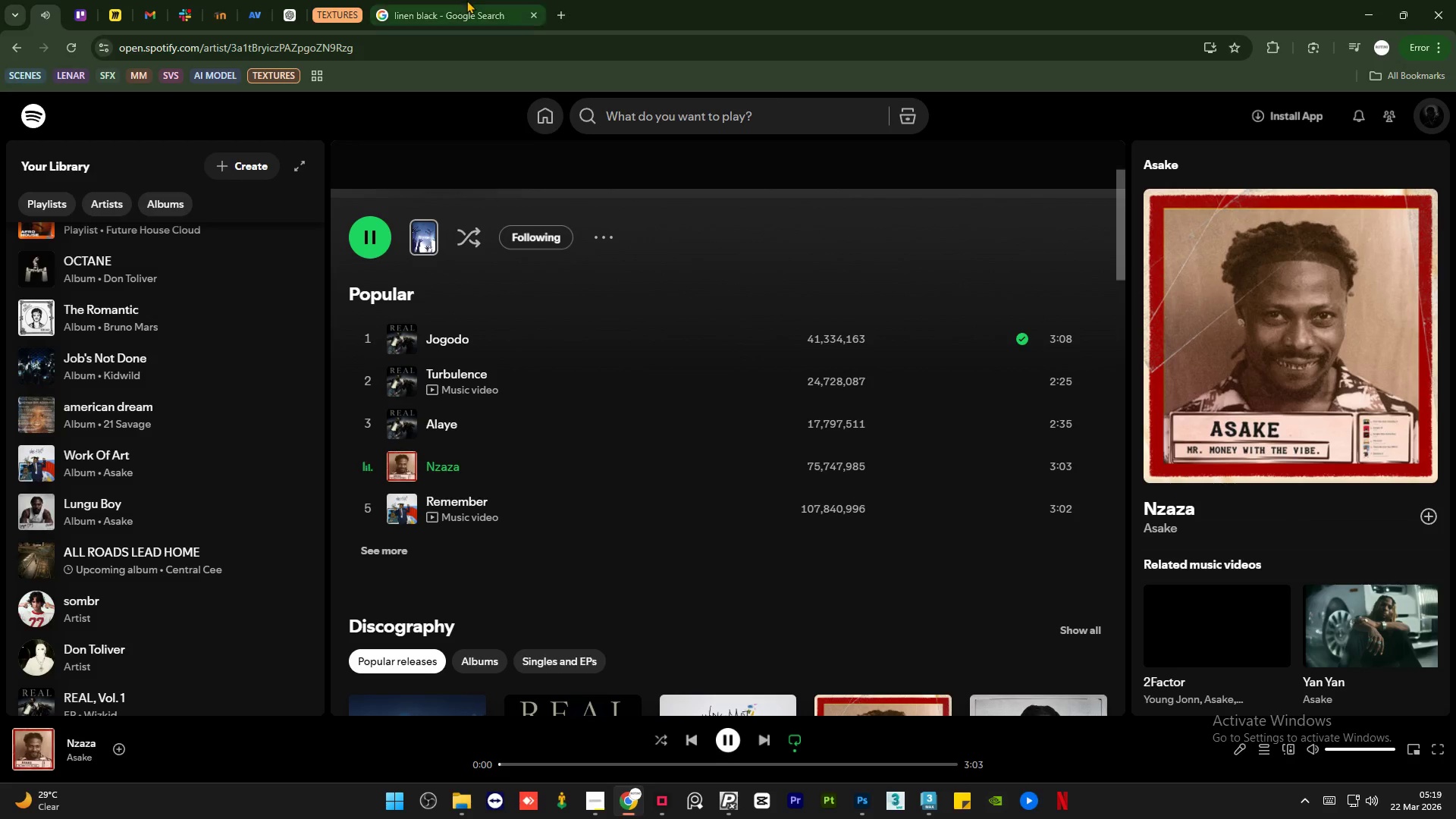 
left_click([466, 0])
 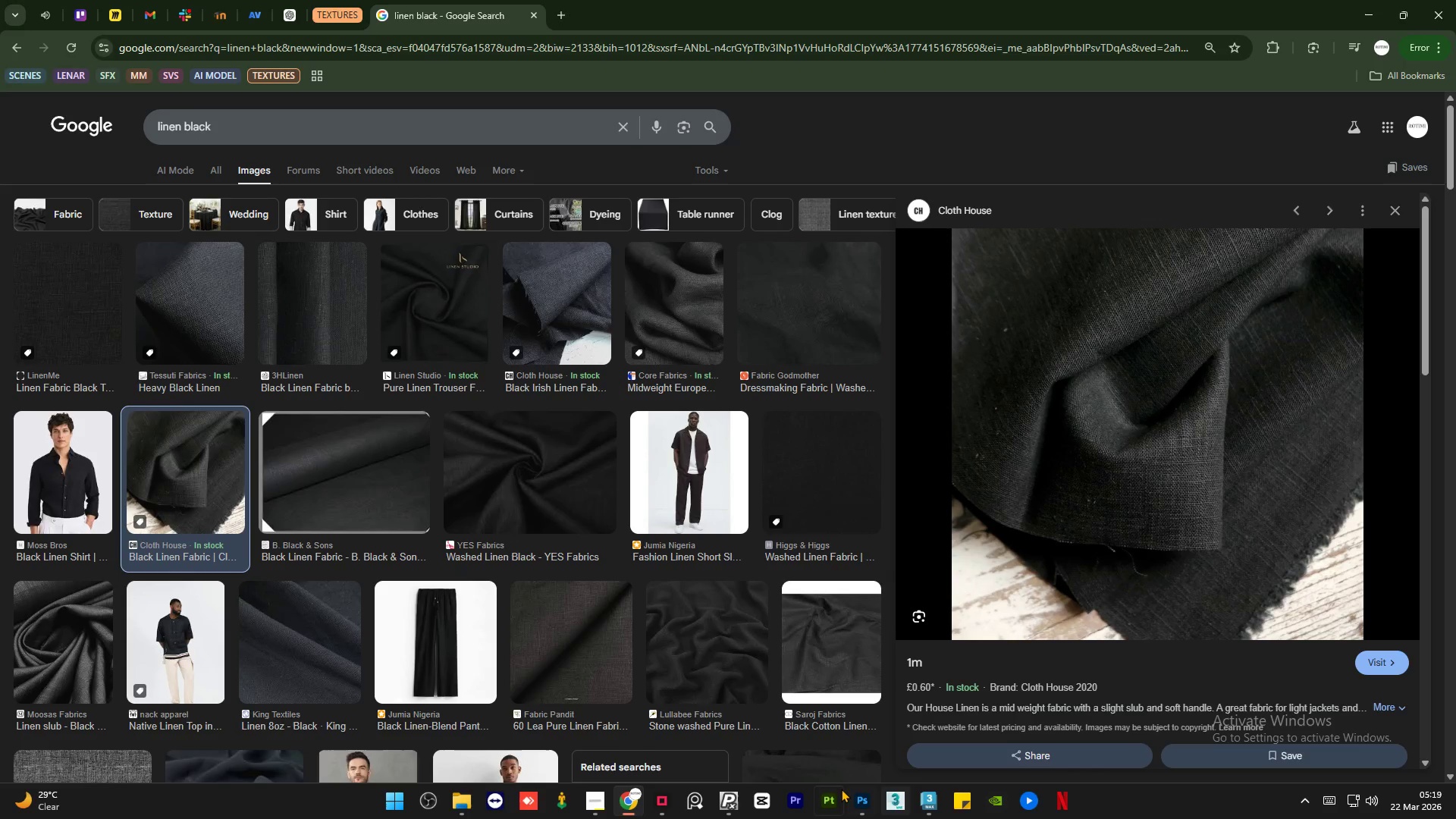 
scroll: coordinate [1113, 268], scroll_direction: down, amount: 1.0
 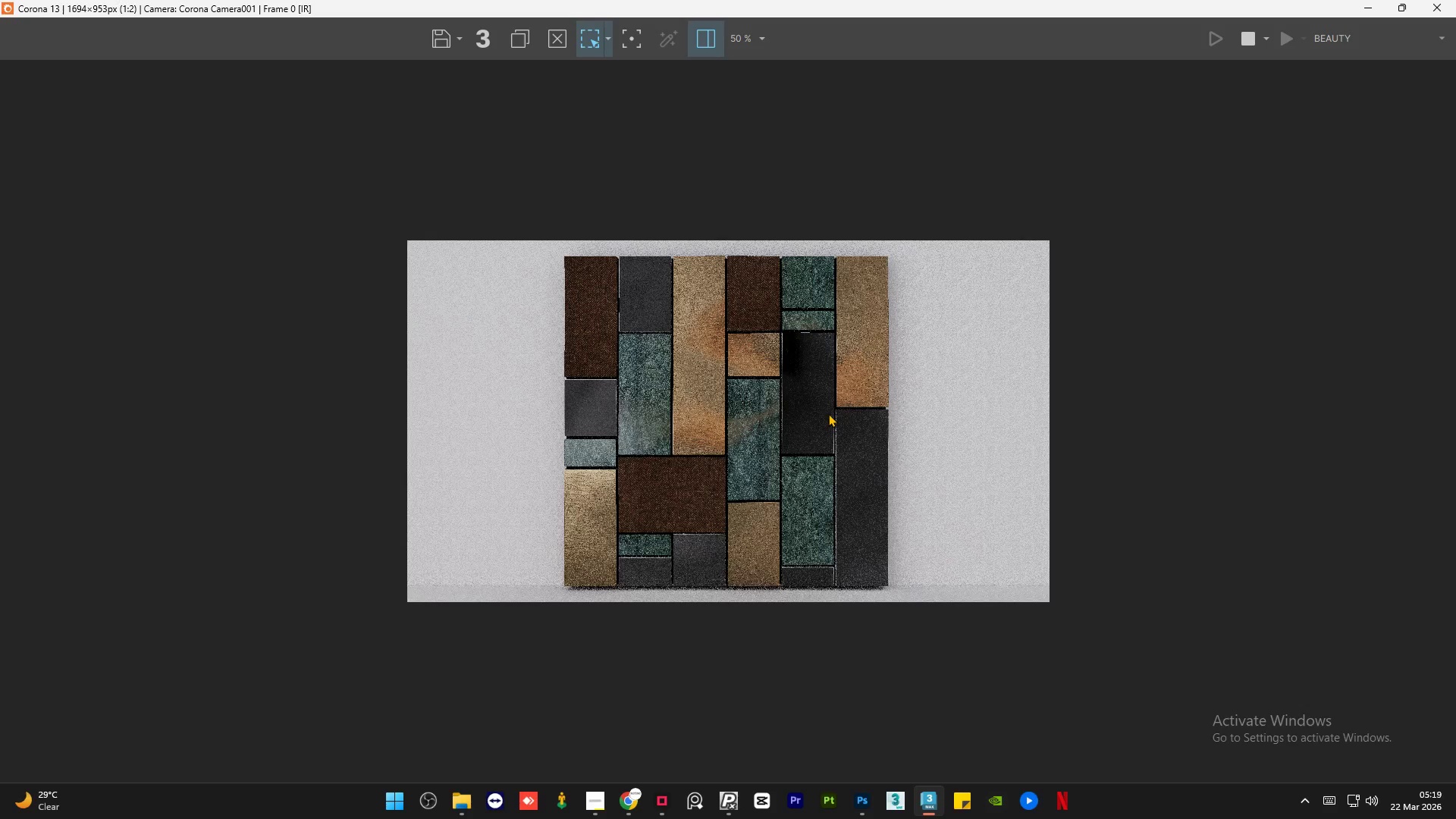 
scroll: coordinate [806, 421], scroll_direction: up, amount: 1.0
 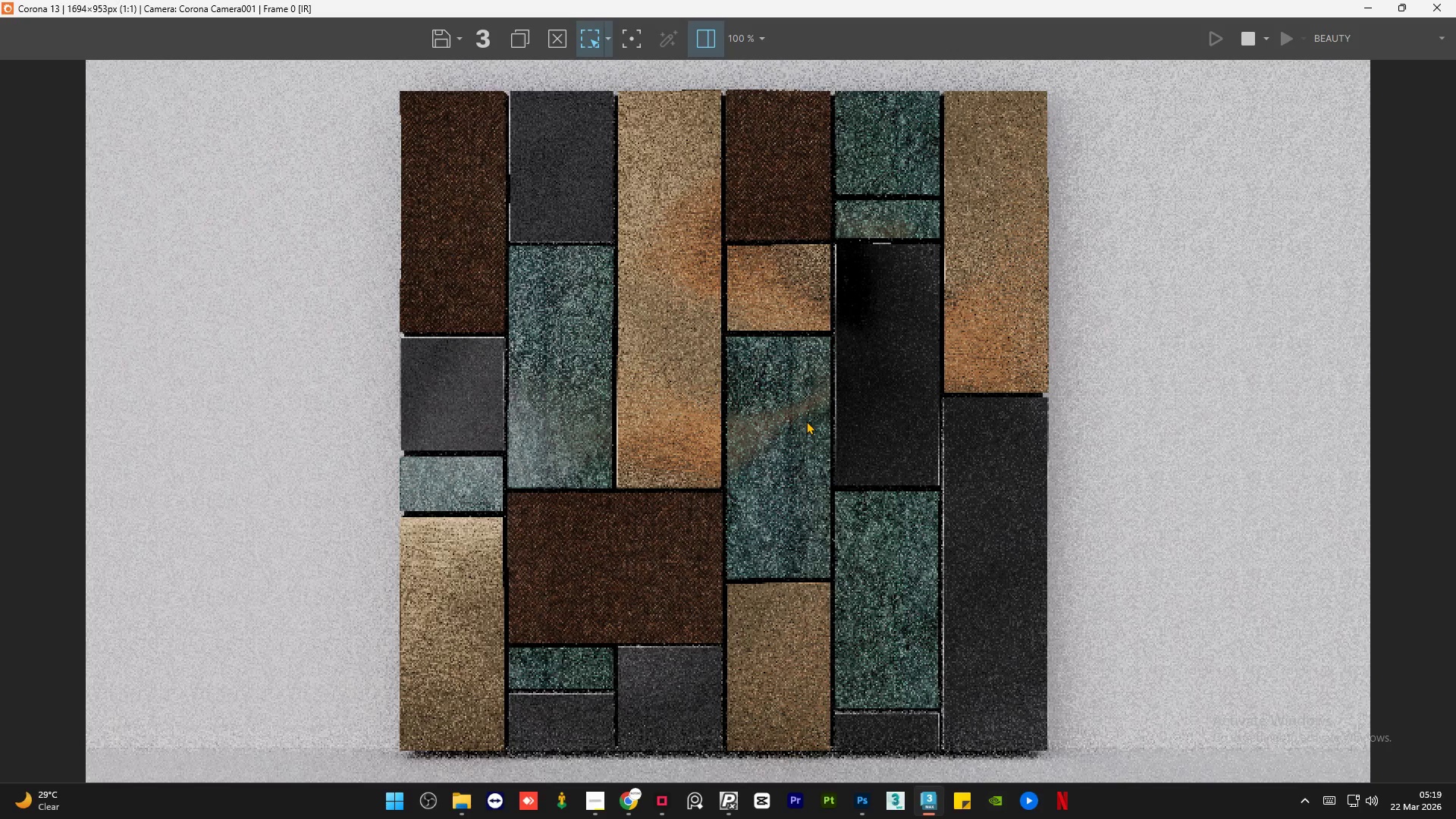 
left_click([927, 804])
 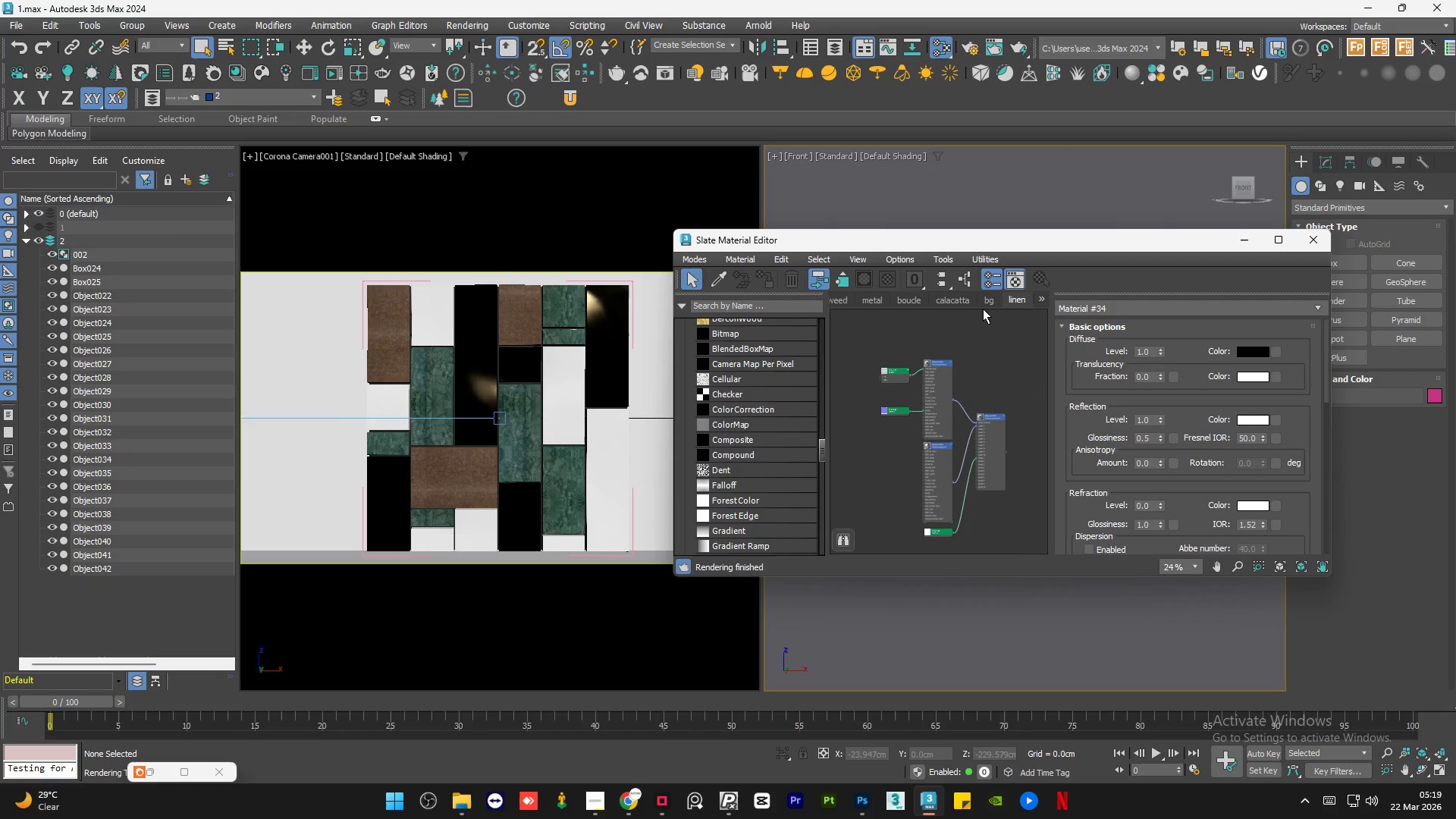 
scroll: coordinate [806, 421], scroll_direction: down, amount: 1.0
 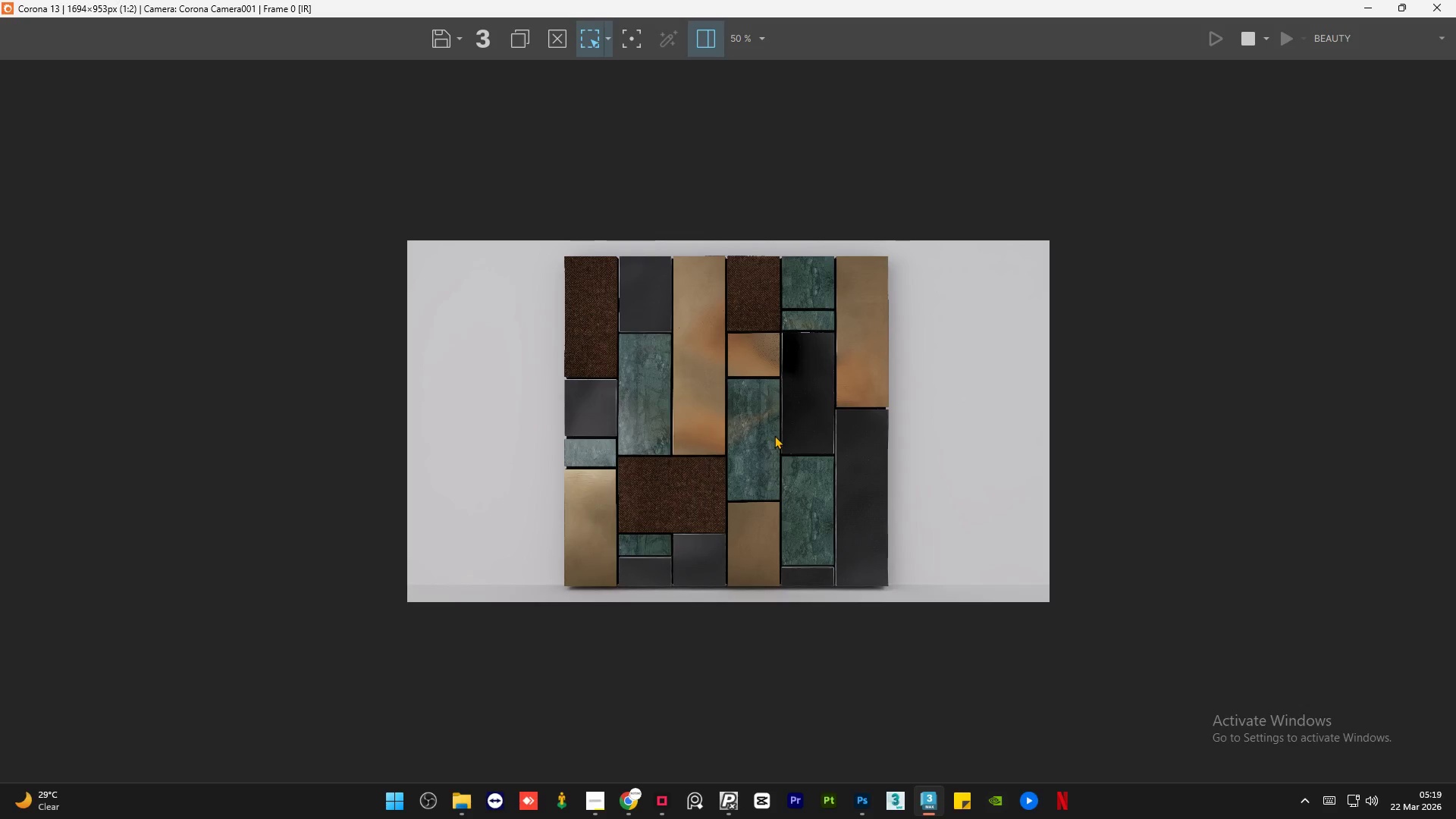 
scroll: coordinate [774, 436], scroll_direction: up, amount: 3.0
 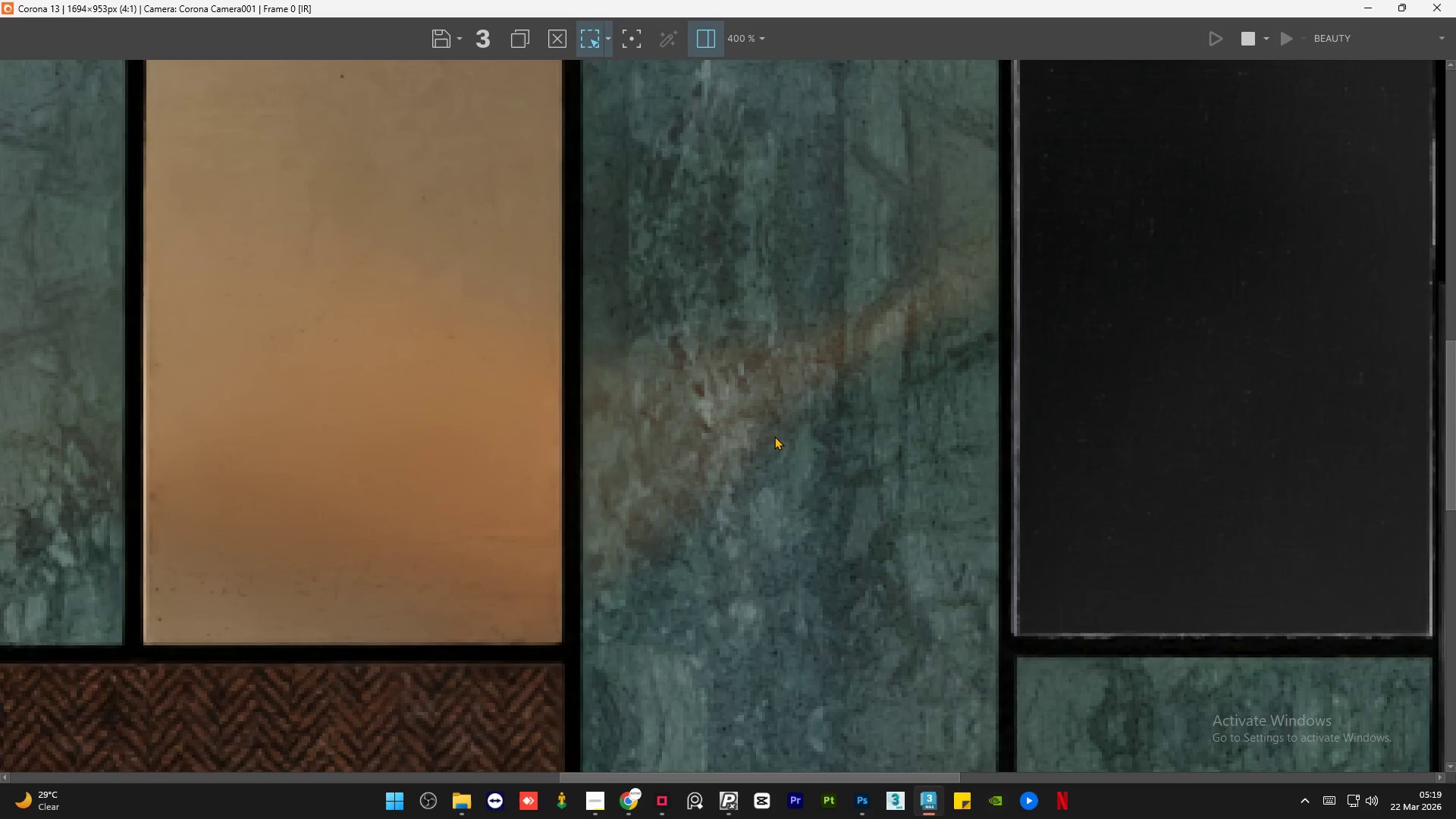 
scroll: coordinate [774, 436], scroll_direction: down, amount: 1.0
 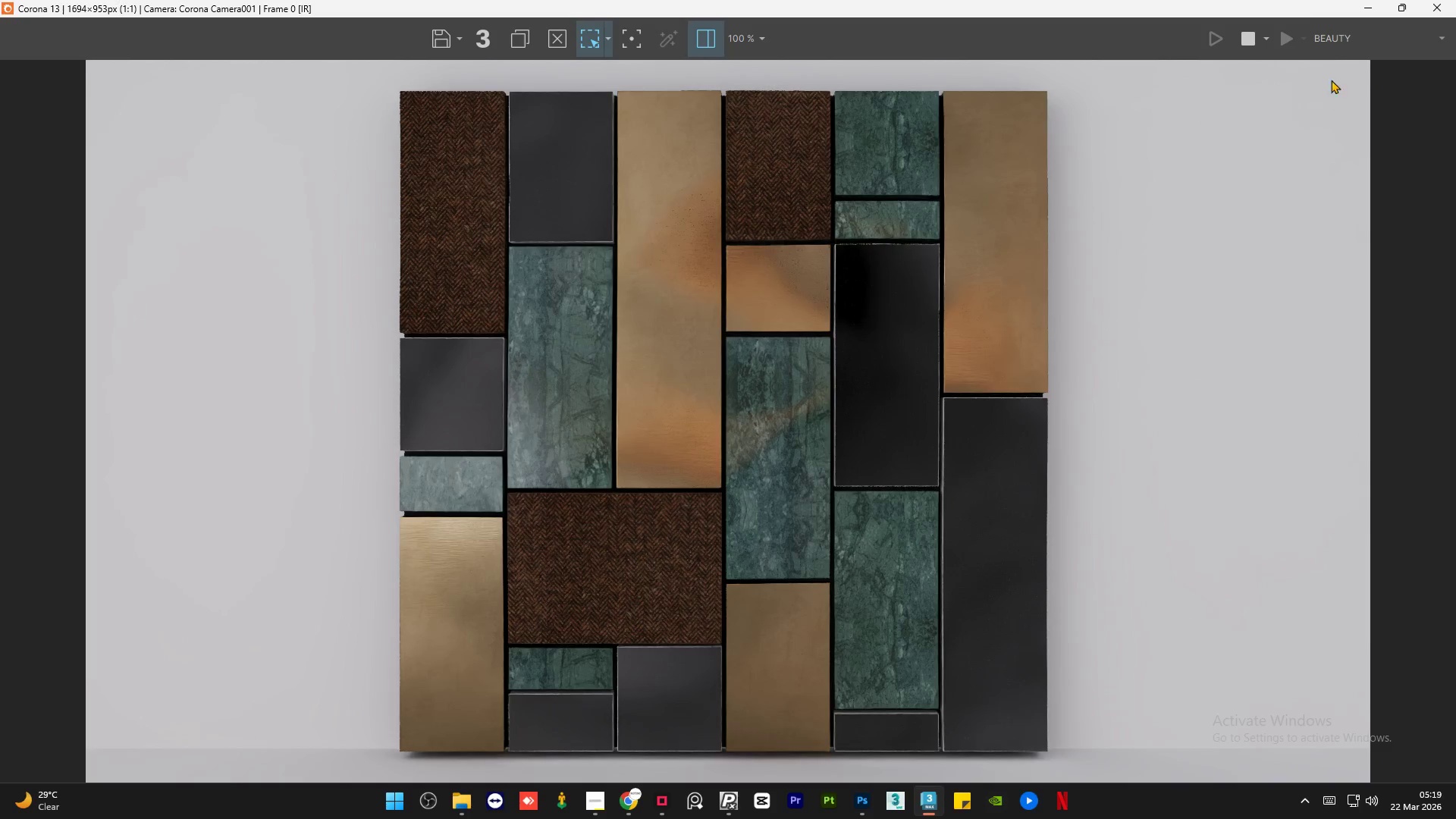 
left_click([1042, 297])
 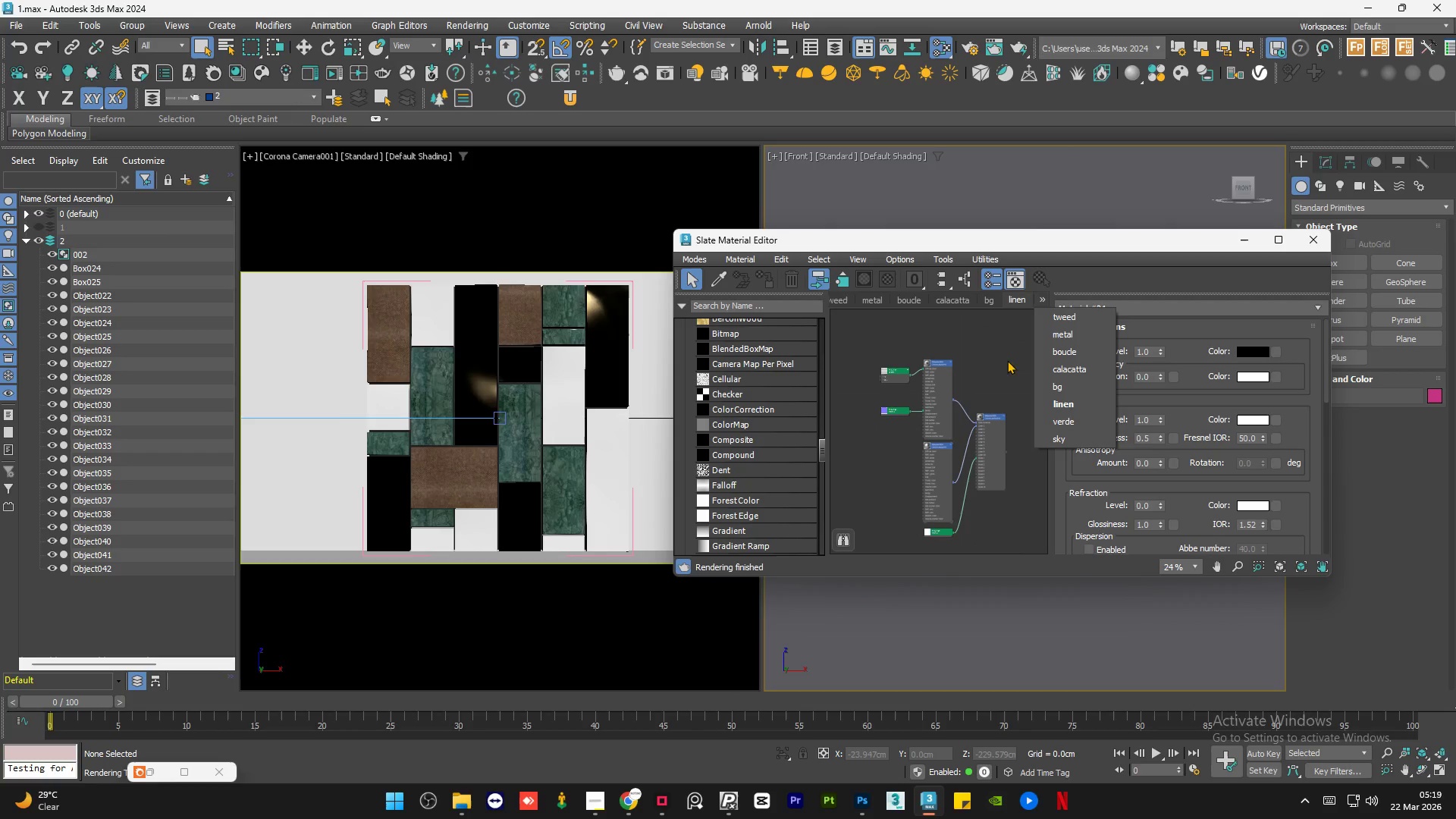 
left_click([1002, 363])
 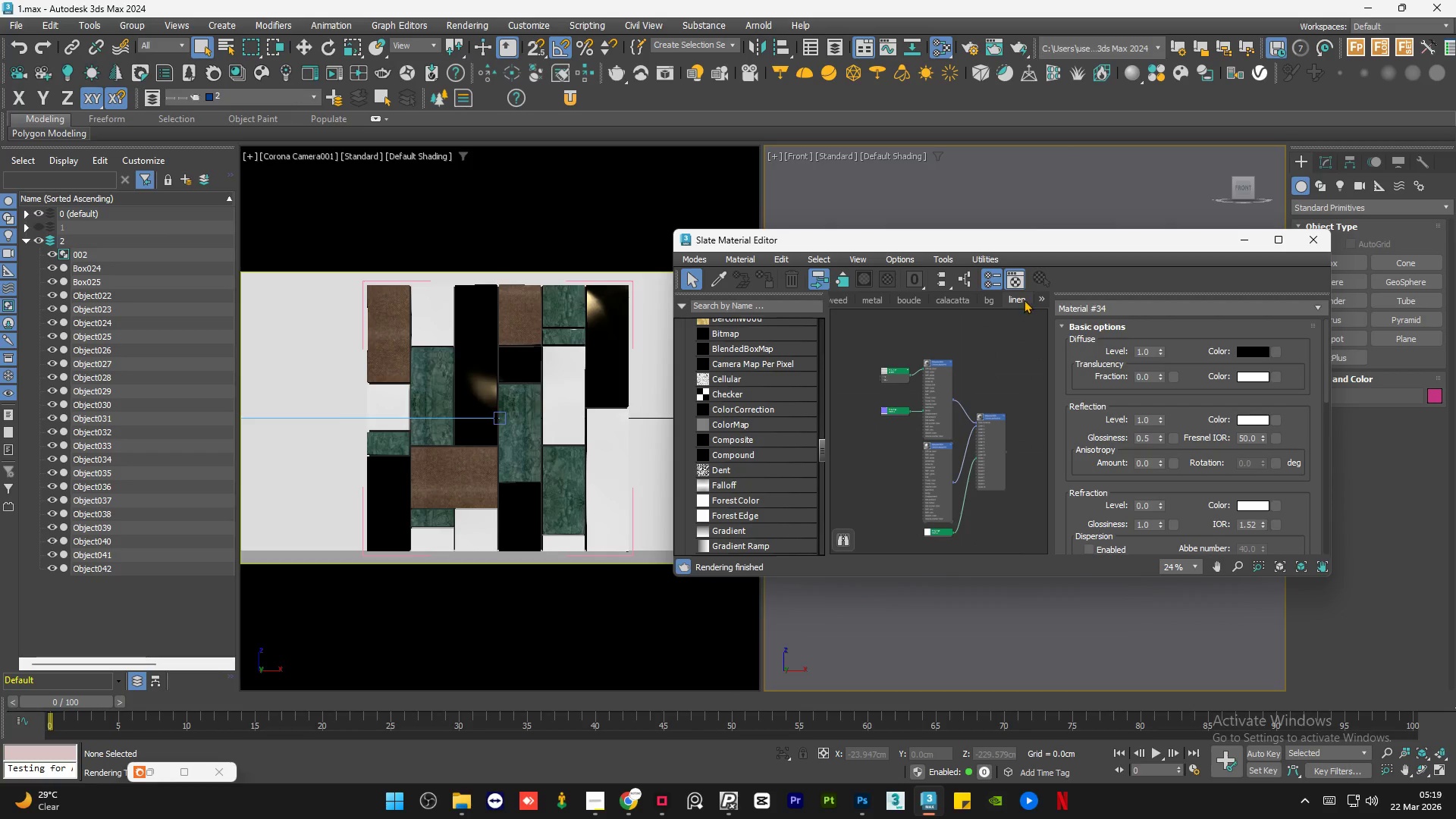 
left_click([994, 298])
 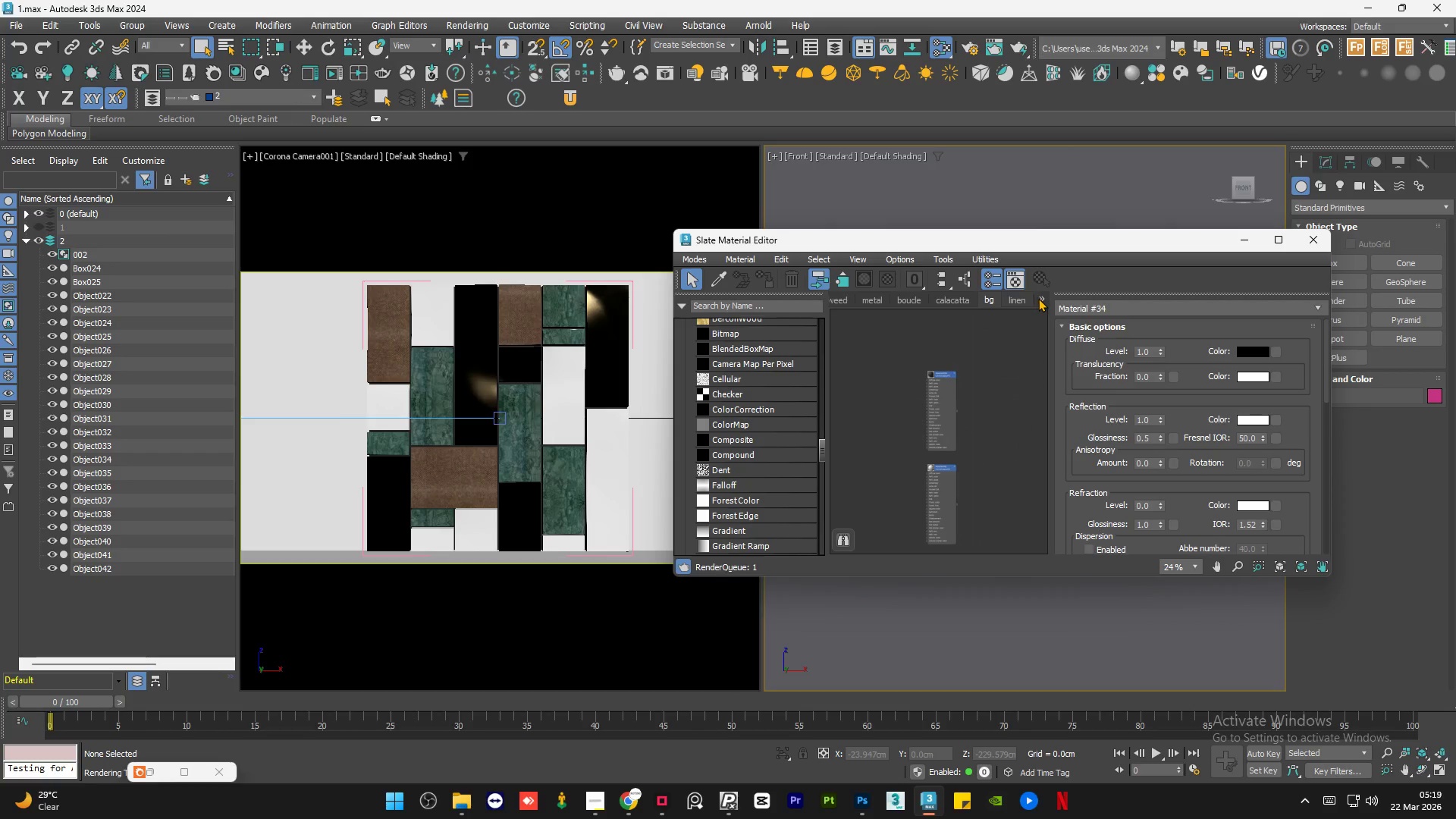 
left_click([1039, 298])
 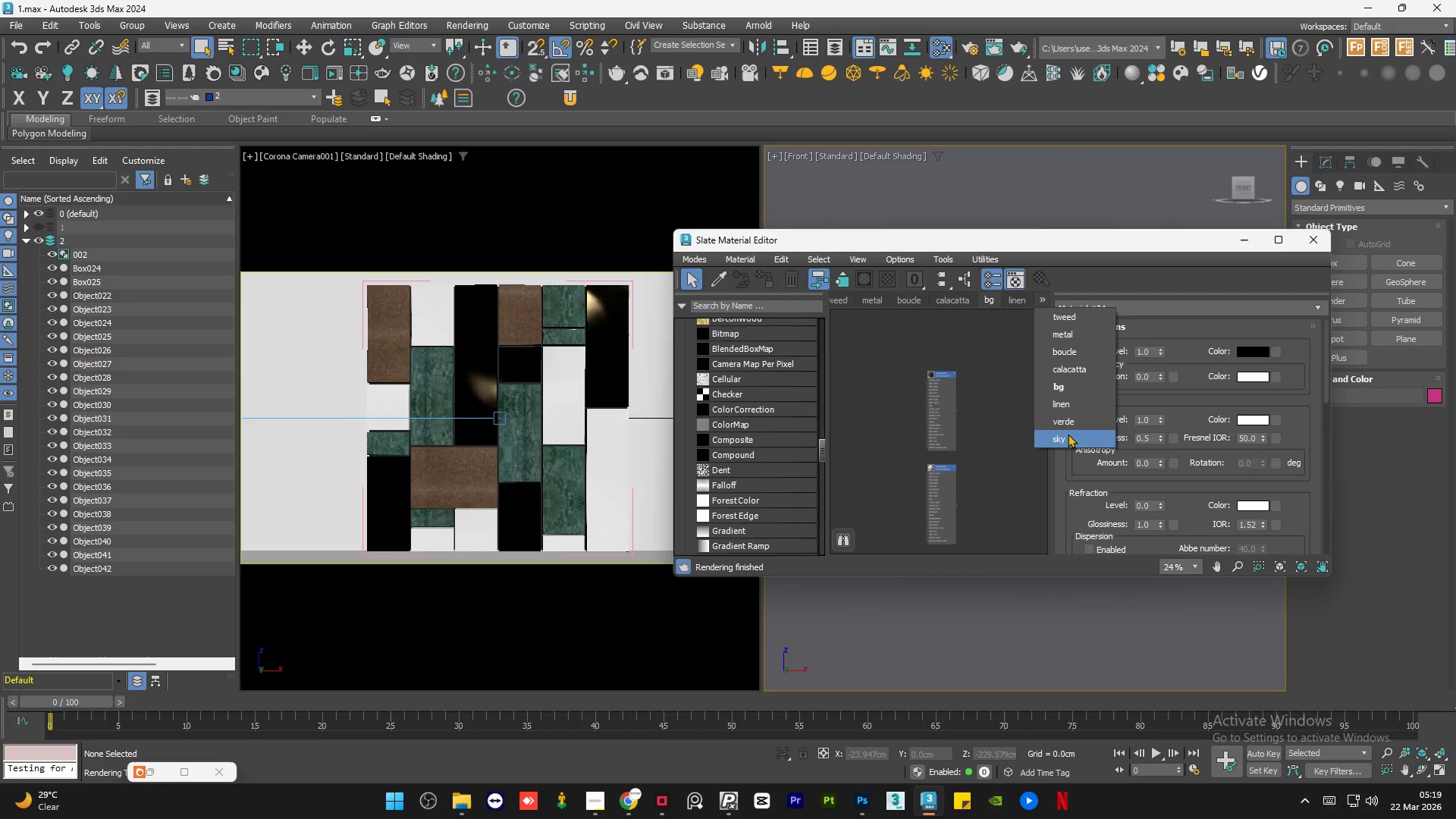 
left_click([1069, 437])
 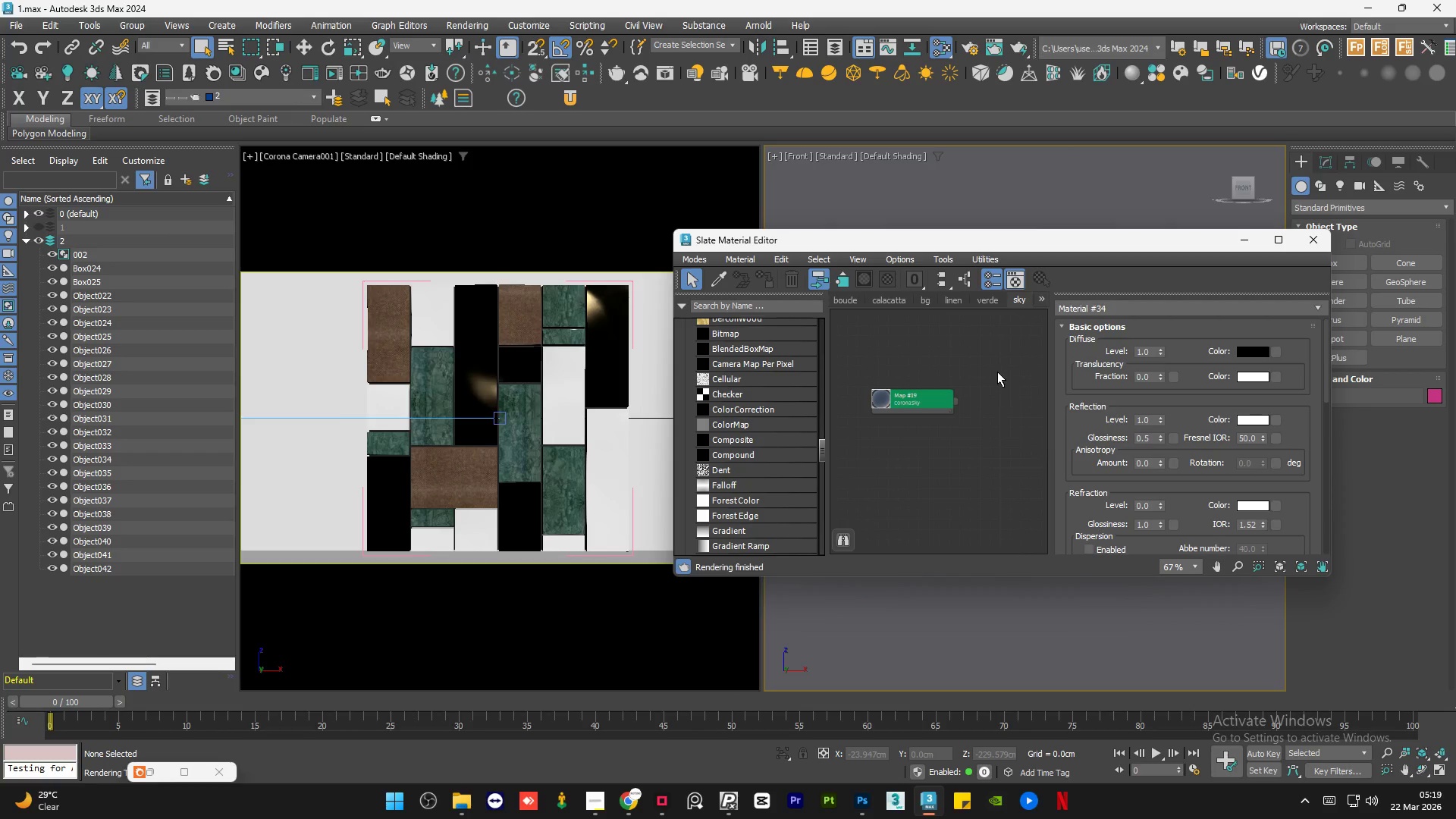 
left_click([997, 372])
 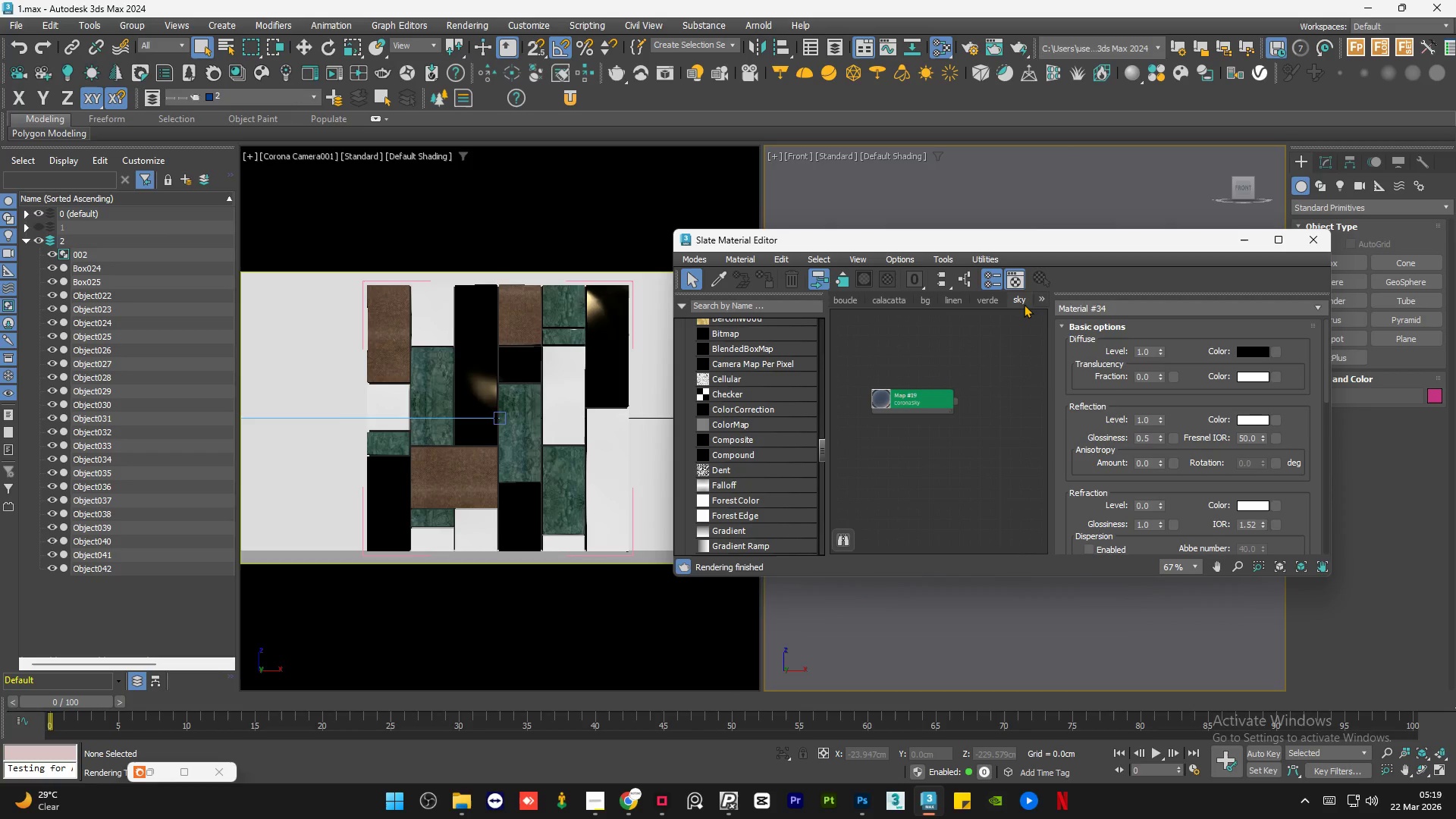 
scroll: coordinate [948, 435], scroll_direction: down, amount: 4.0
 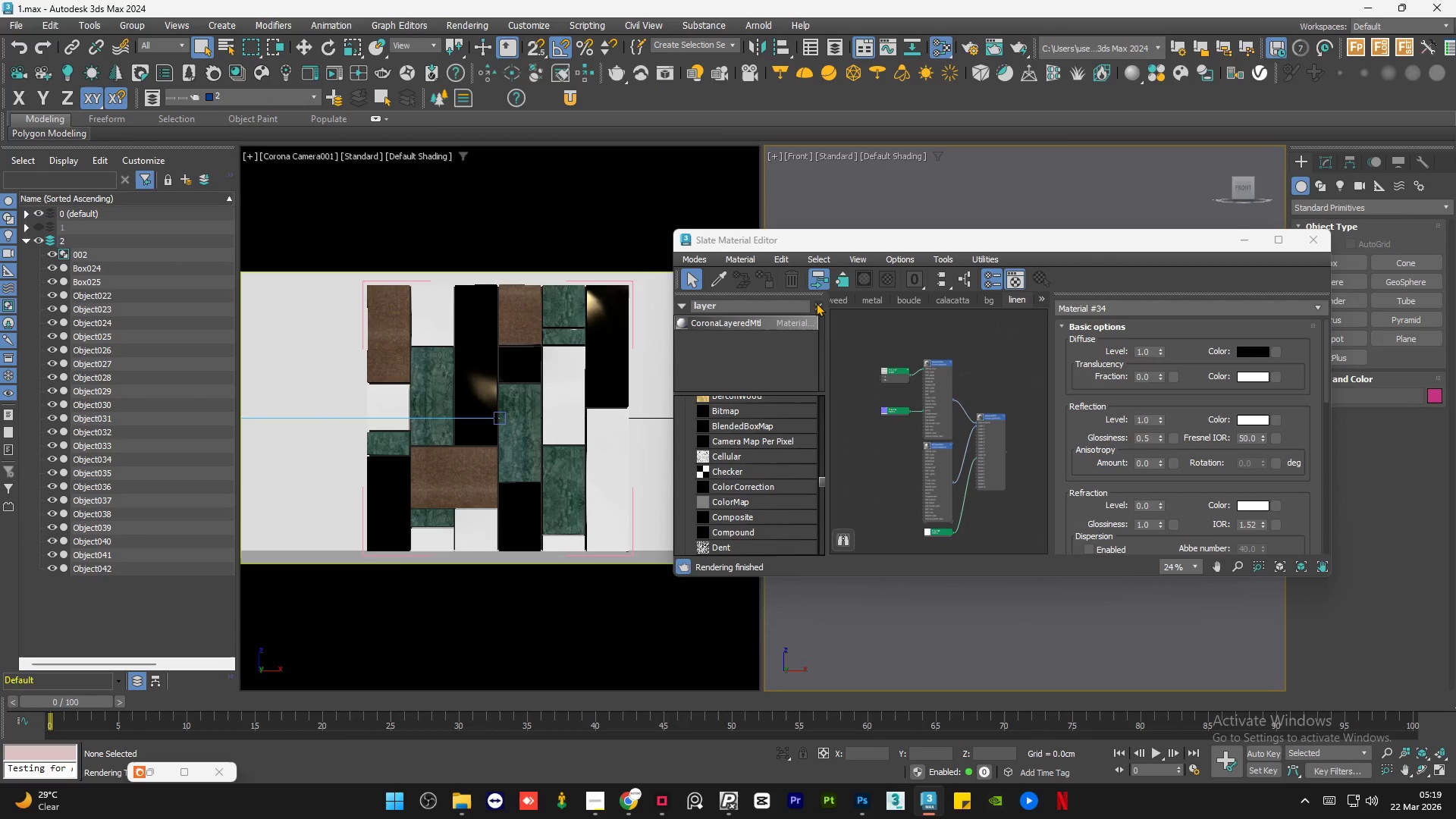 
right_click([1021, 299])
 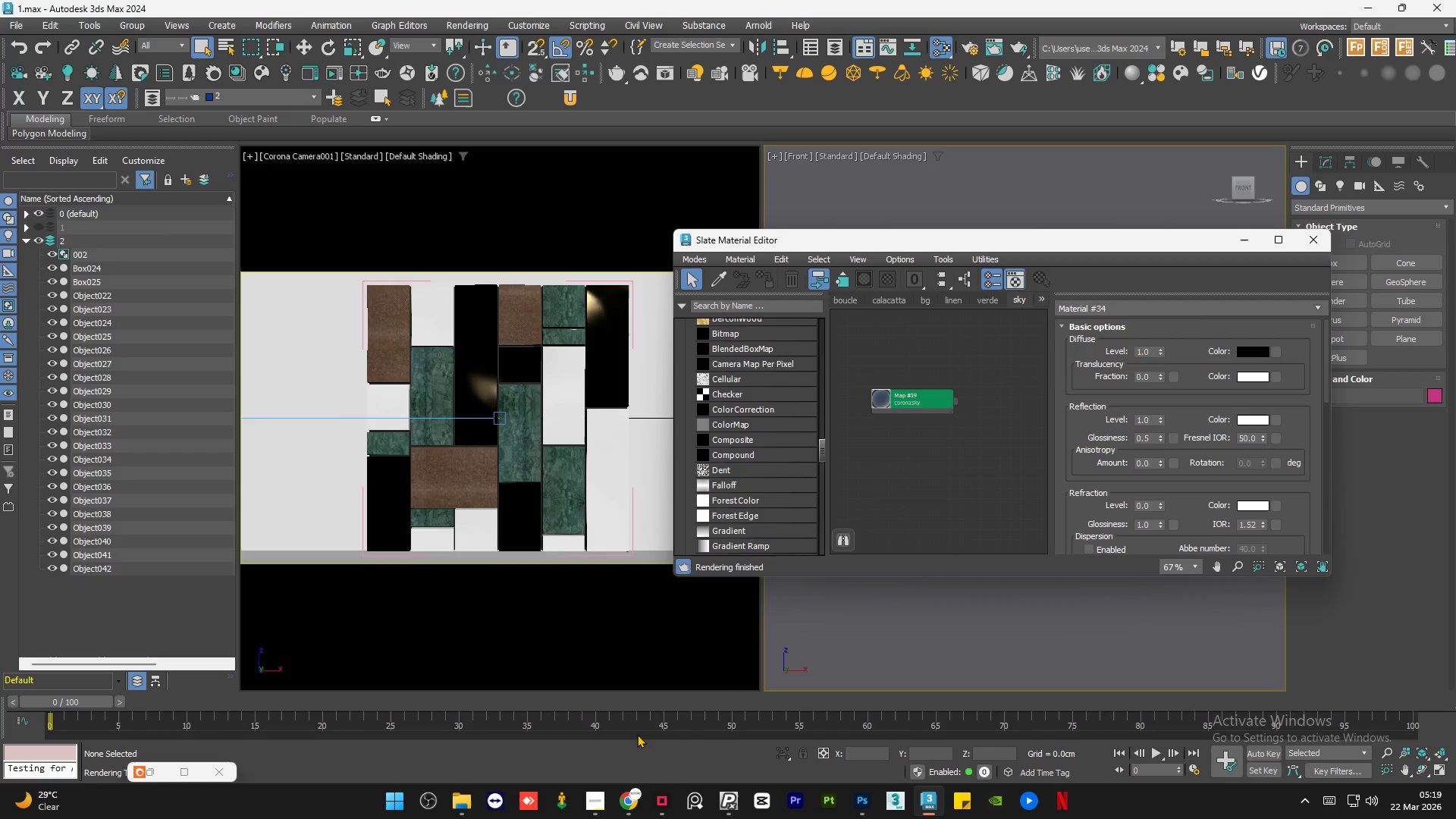 
left_click([600, 802])
 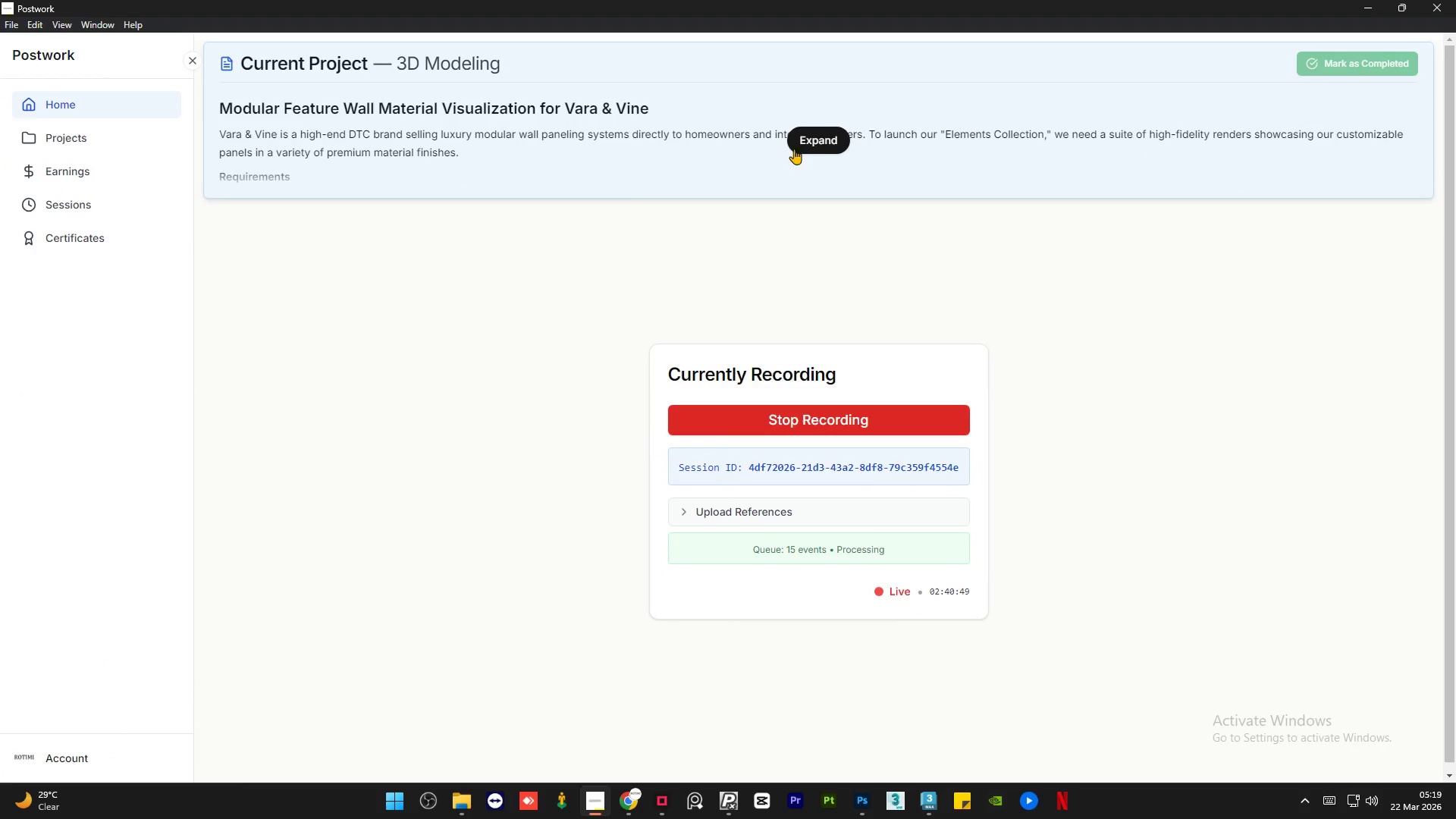 
left_click([800, 143])